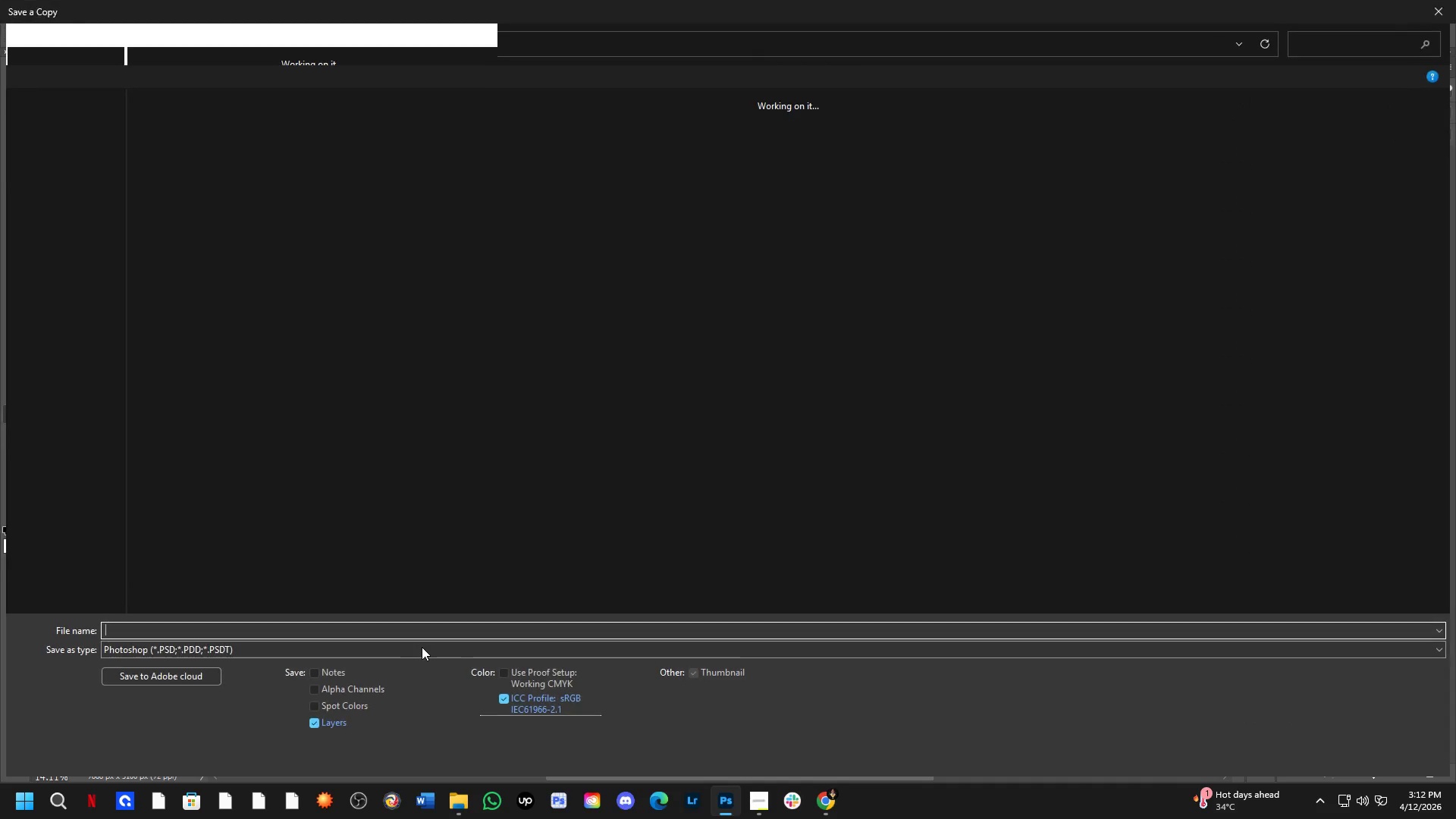 
left_click_drag(start_coordinate=[312, 522], to_coordinate=[340, 465])
 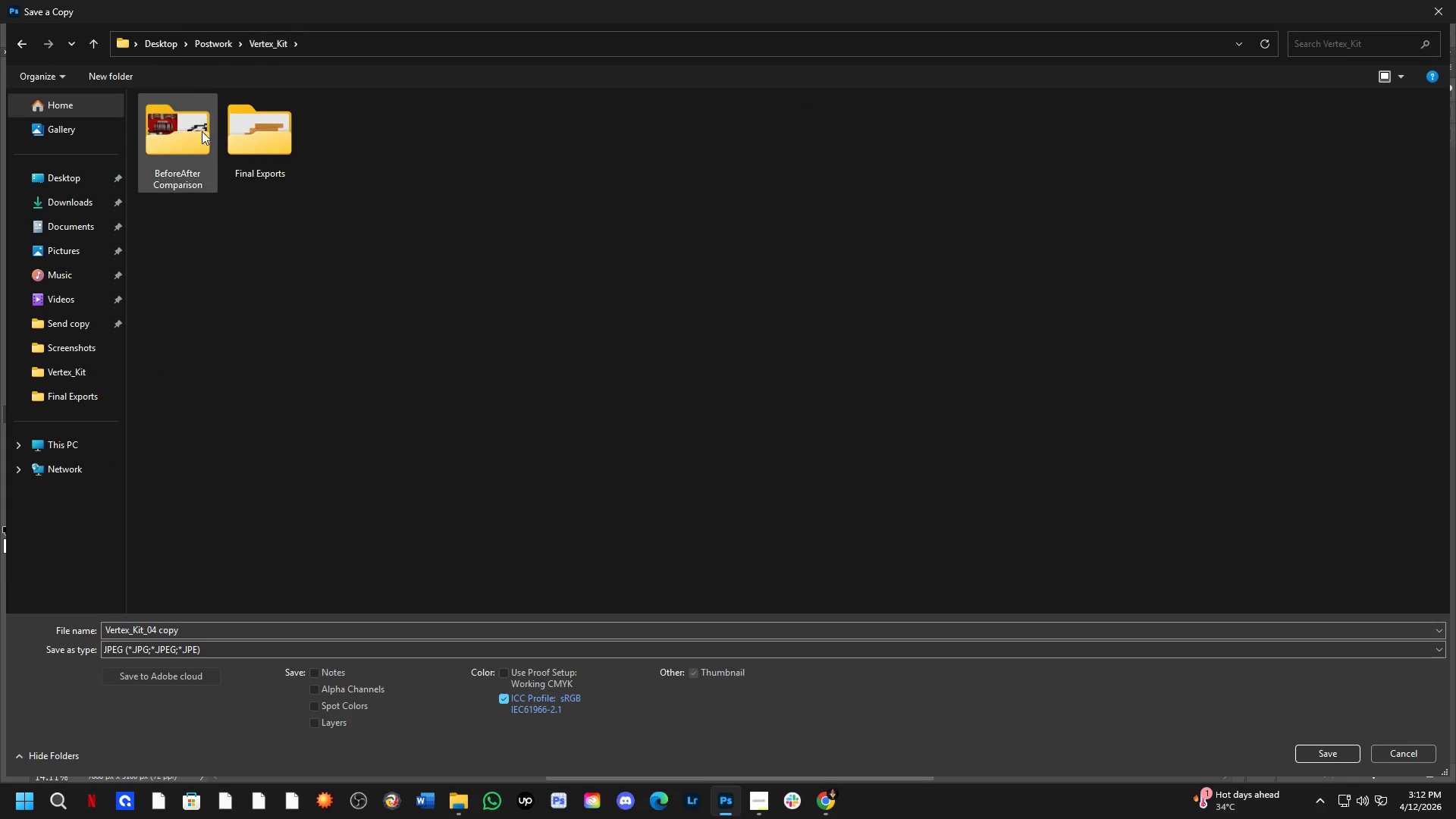 
double_click([193, 168])
 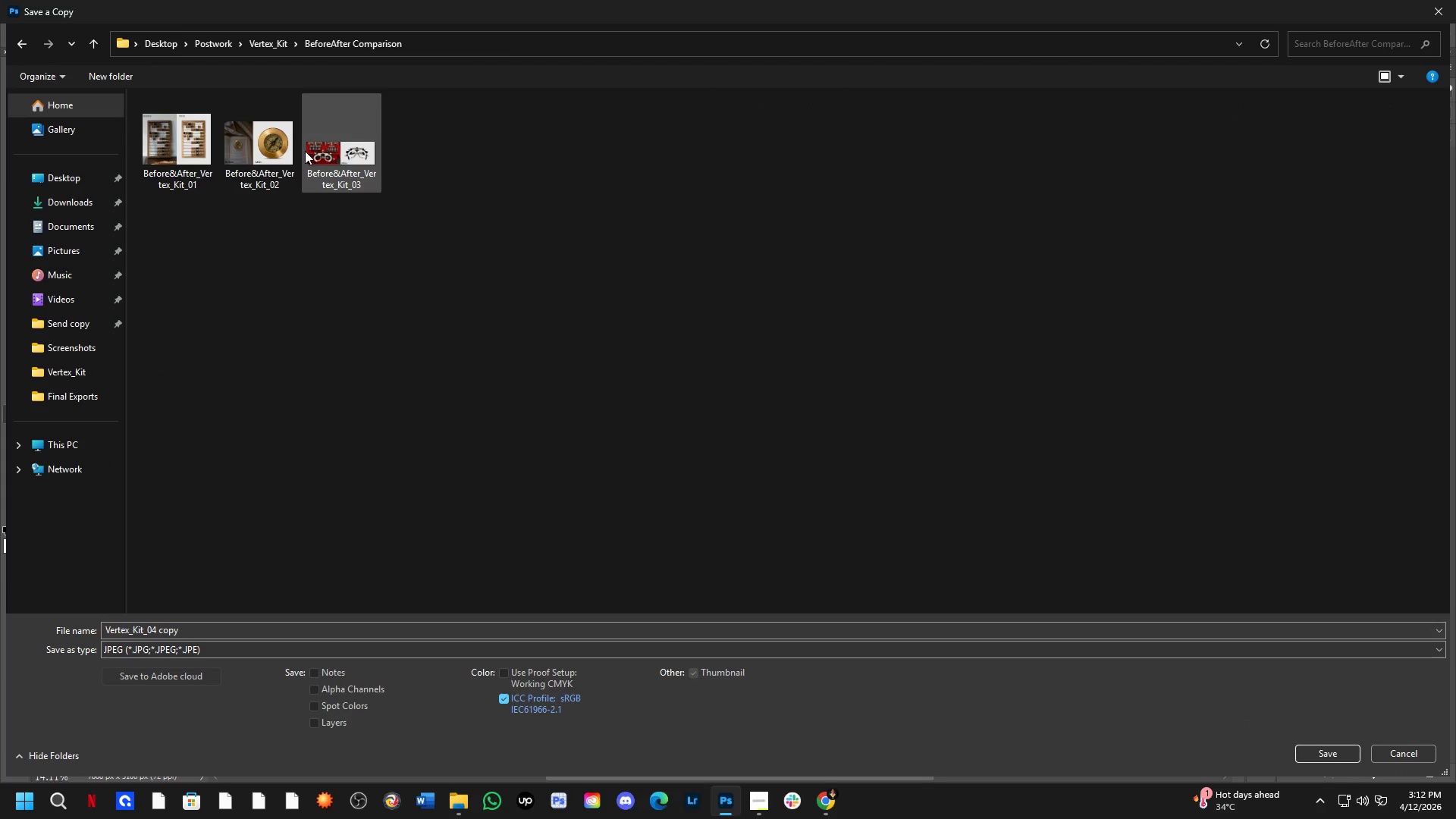 
left_click([394, 155])
 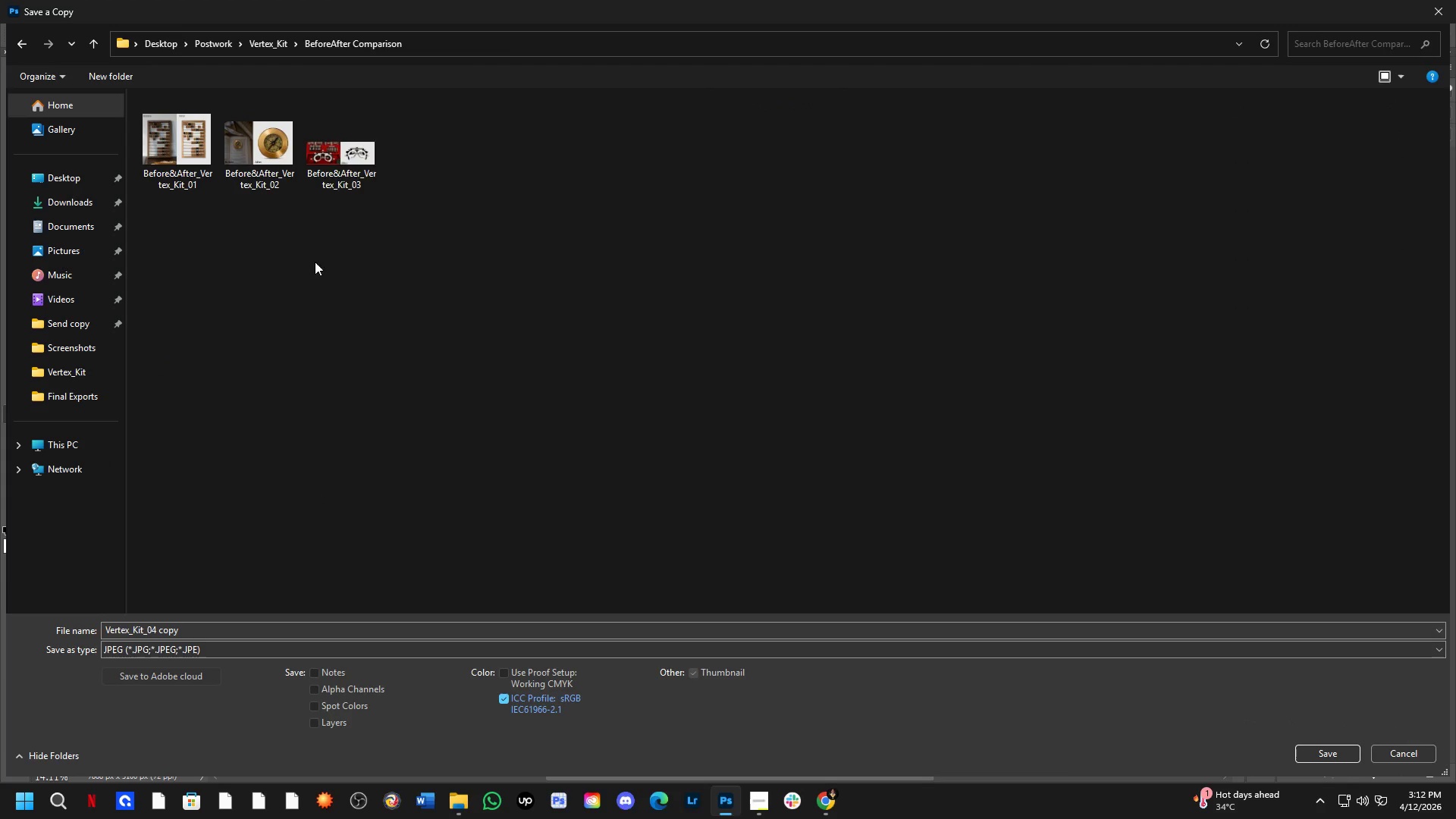 
left_click_drag(start_coordinate=[346, 164], to_coordinate=[346, 170])
 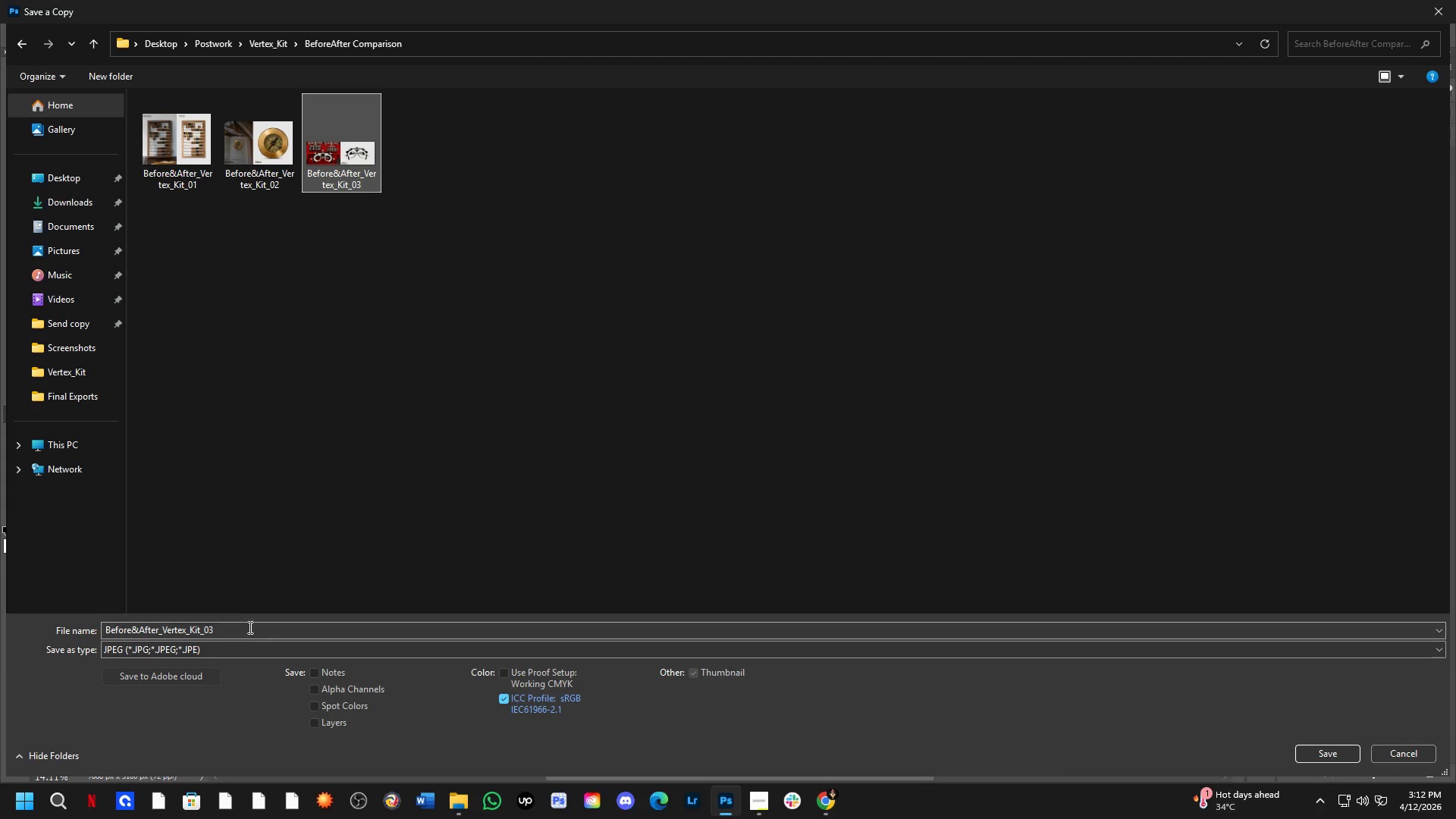 
double_click([249, 626])
 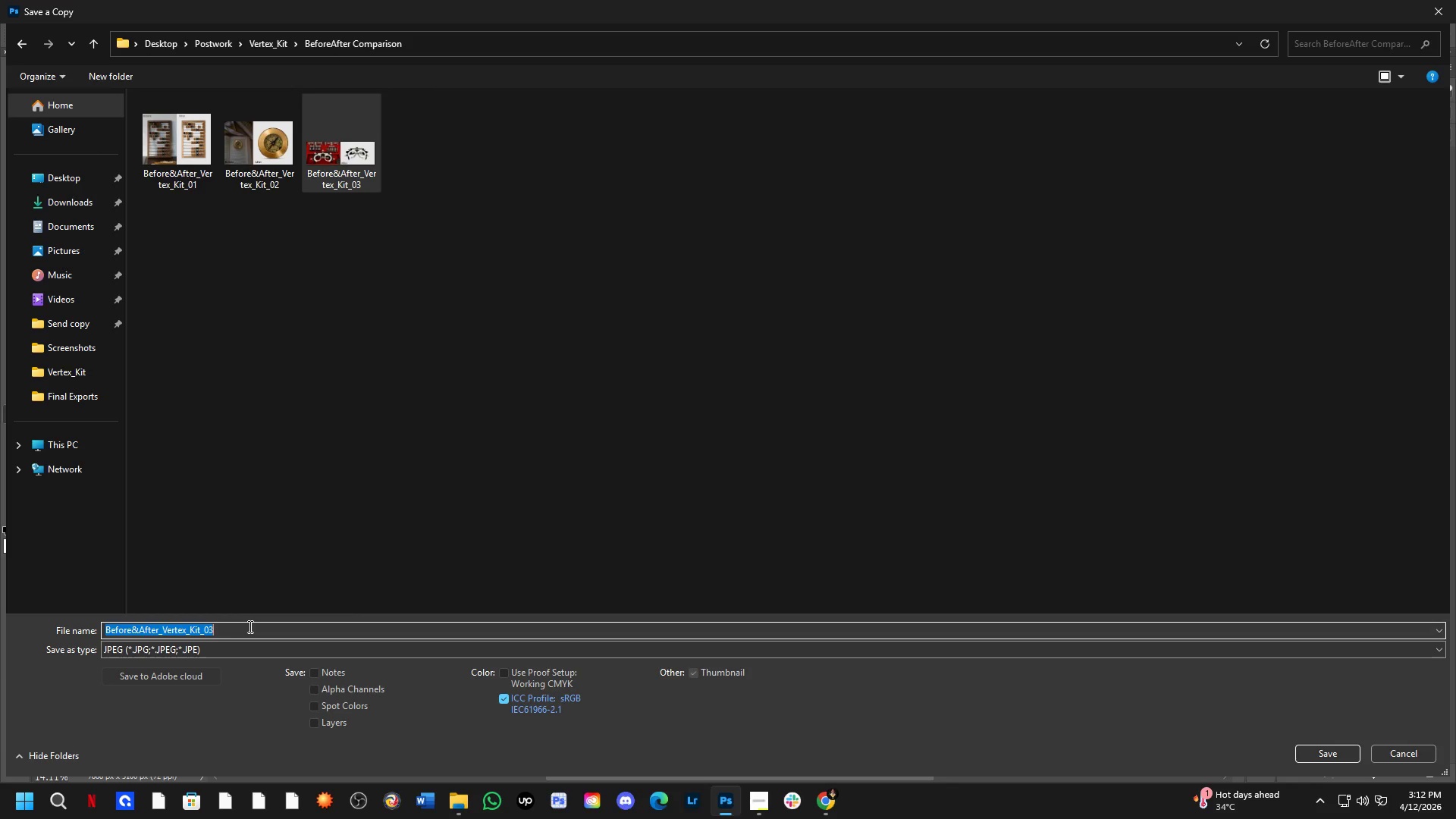 
triple_click([249, 628])
 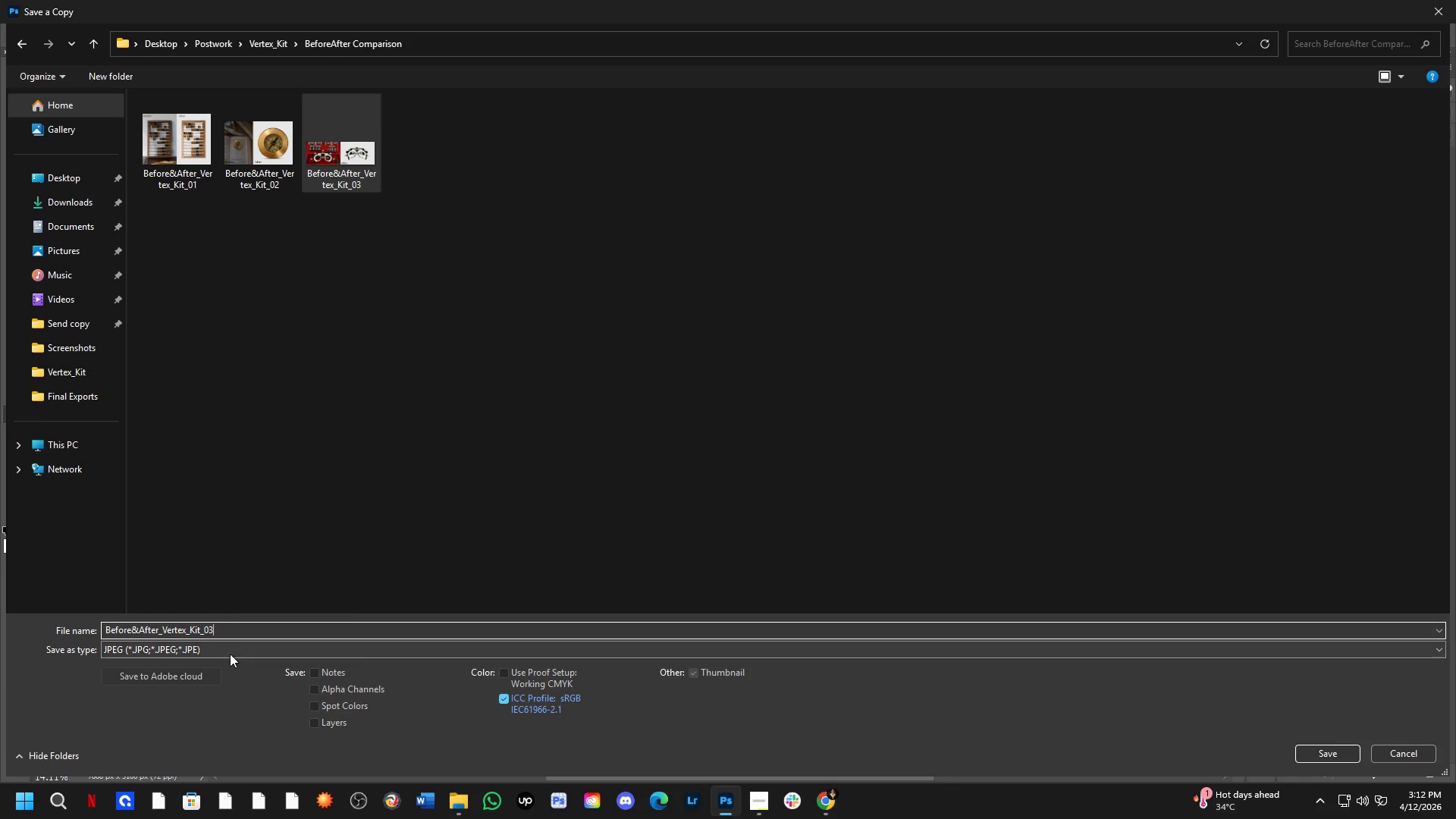 
key(Backspace)
 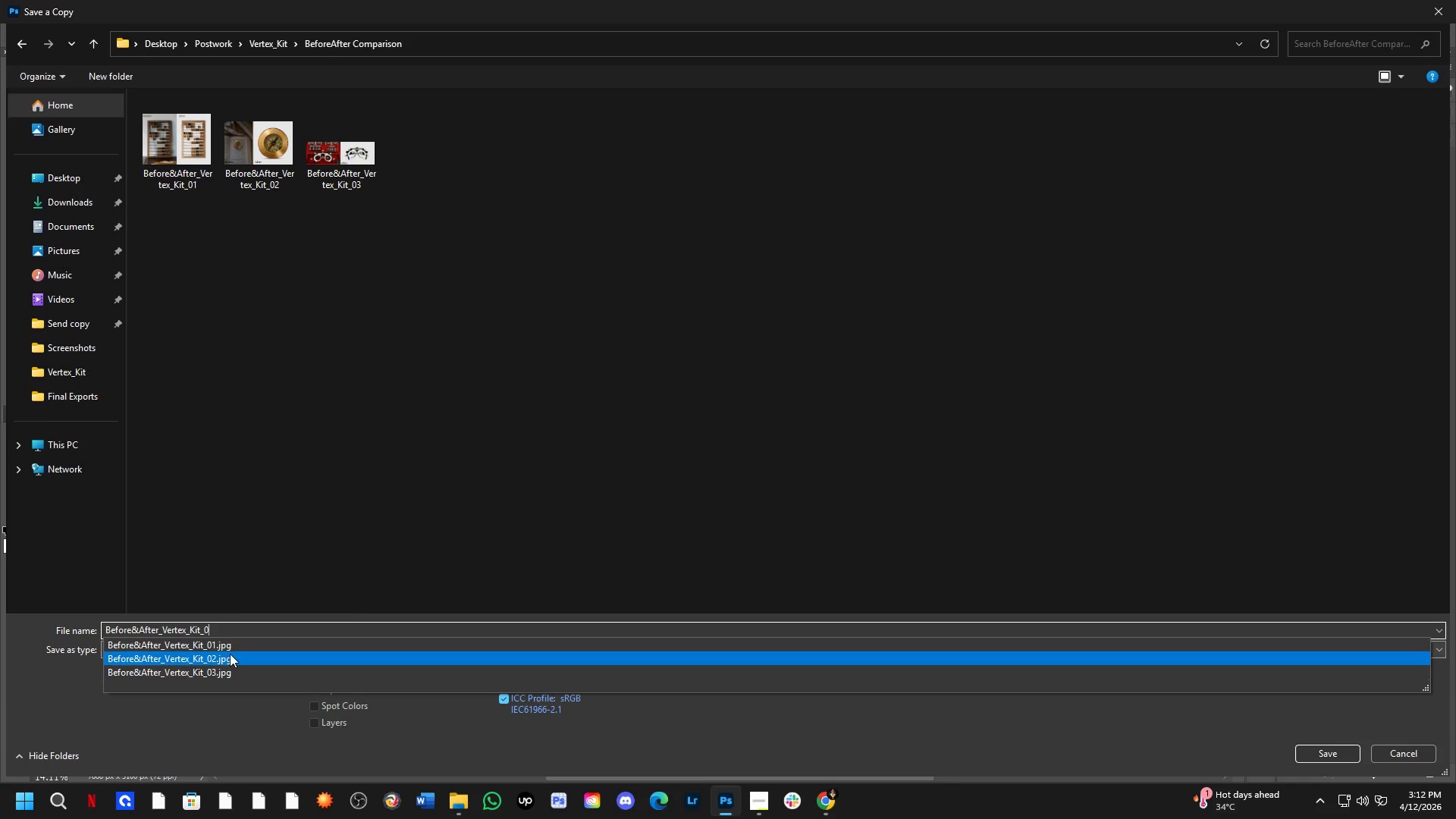 
key(Numpad4)
 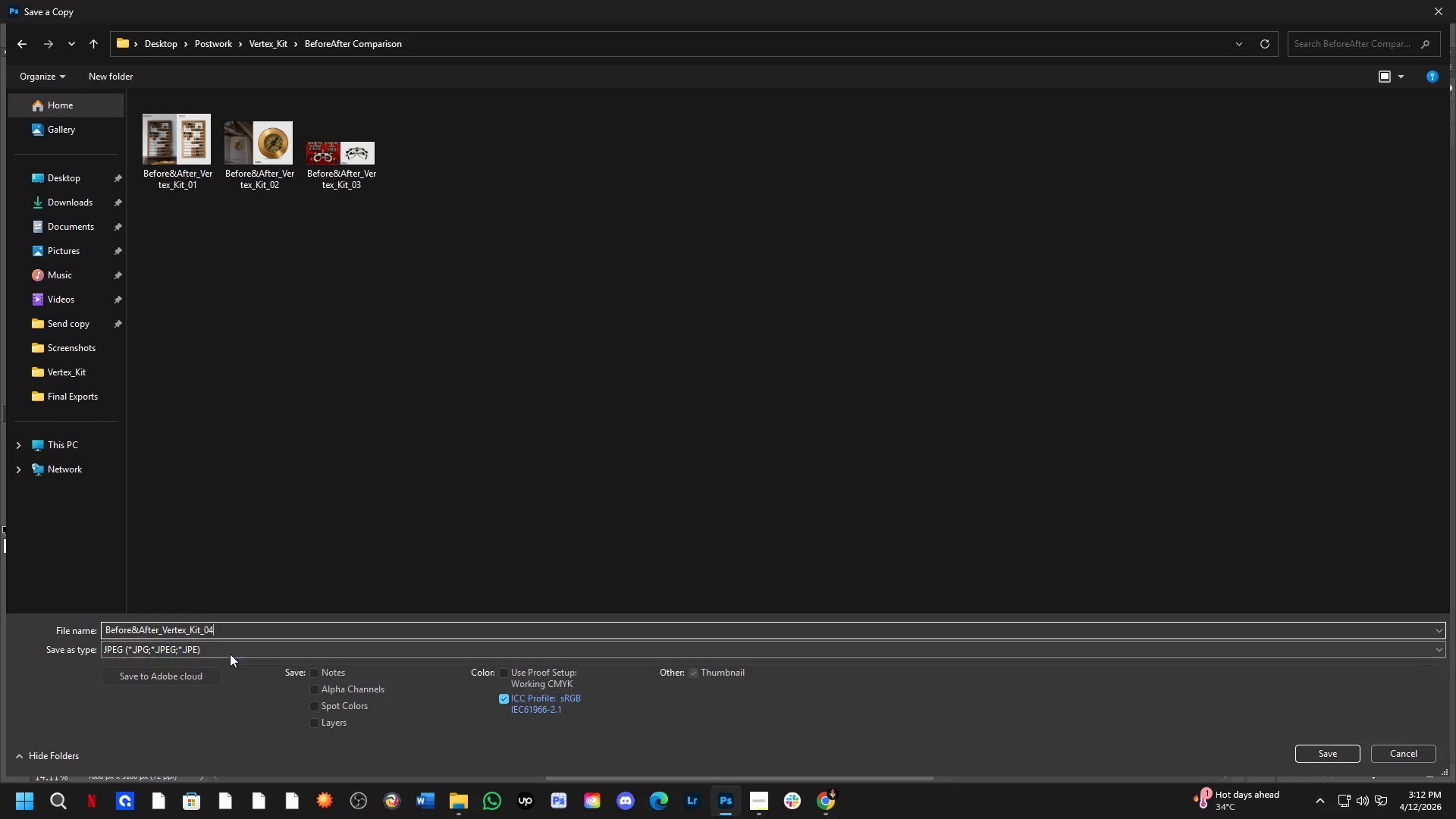 
key(NumpadEnter)
 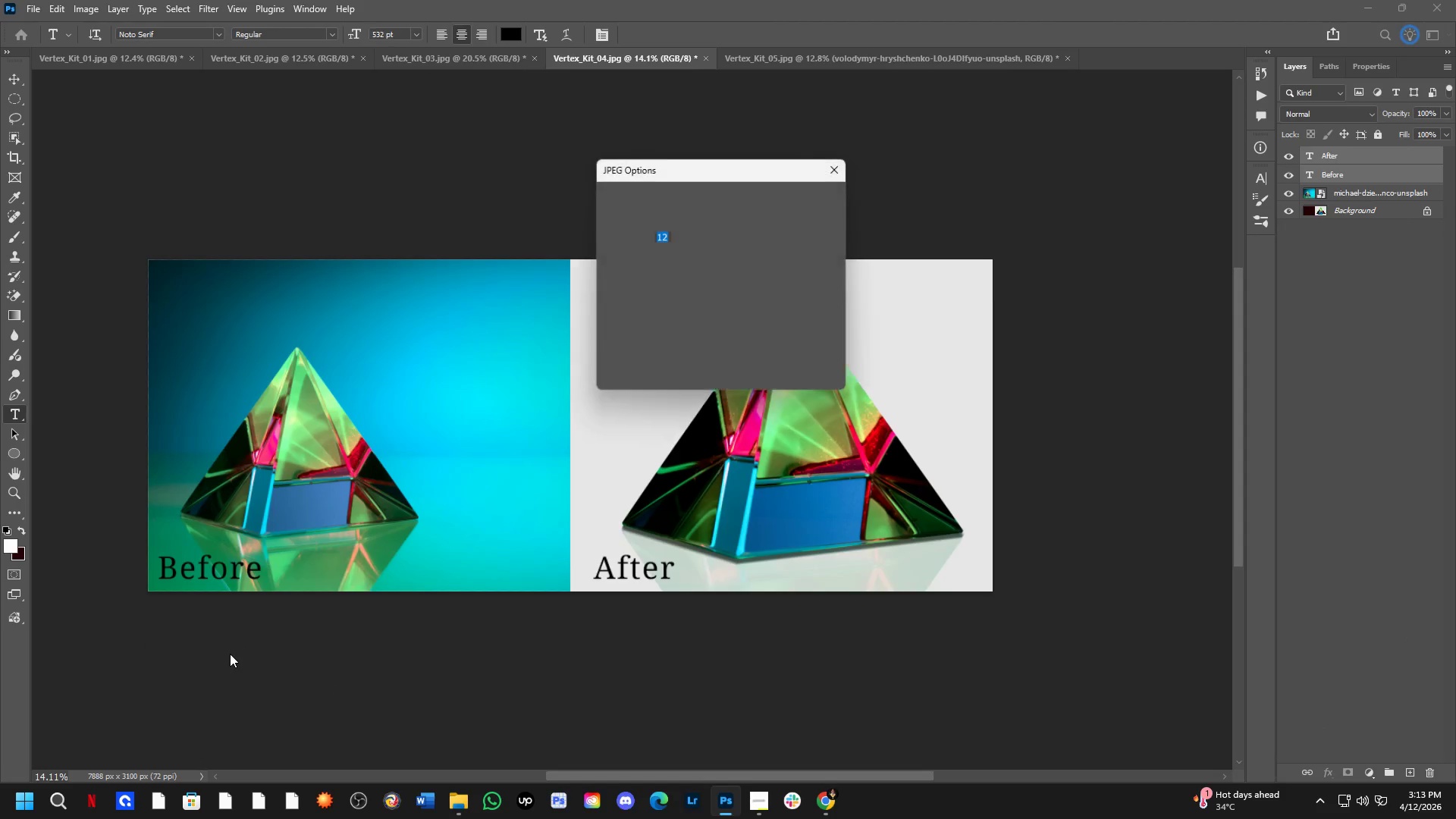 
key(NumpadEnter)
 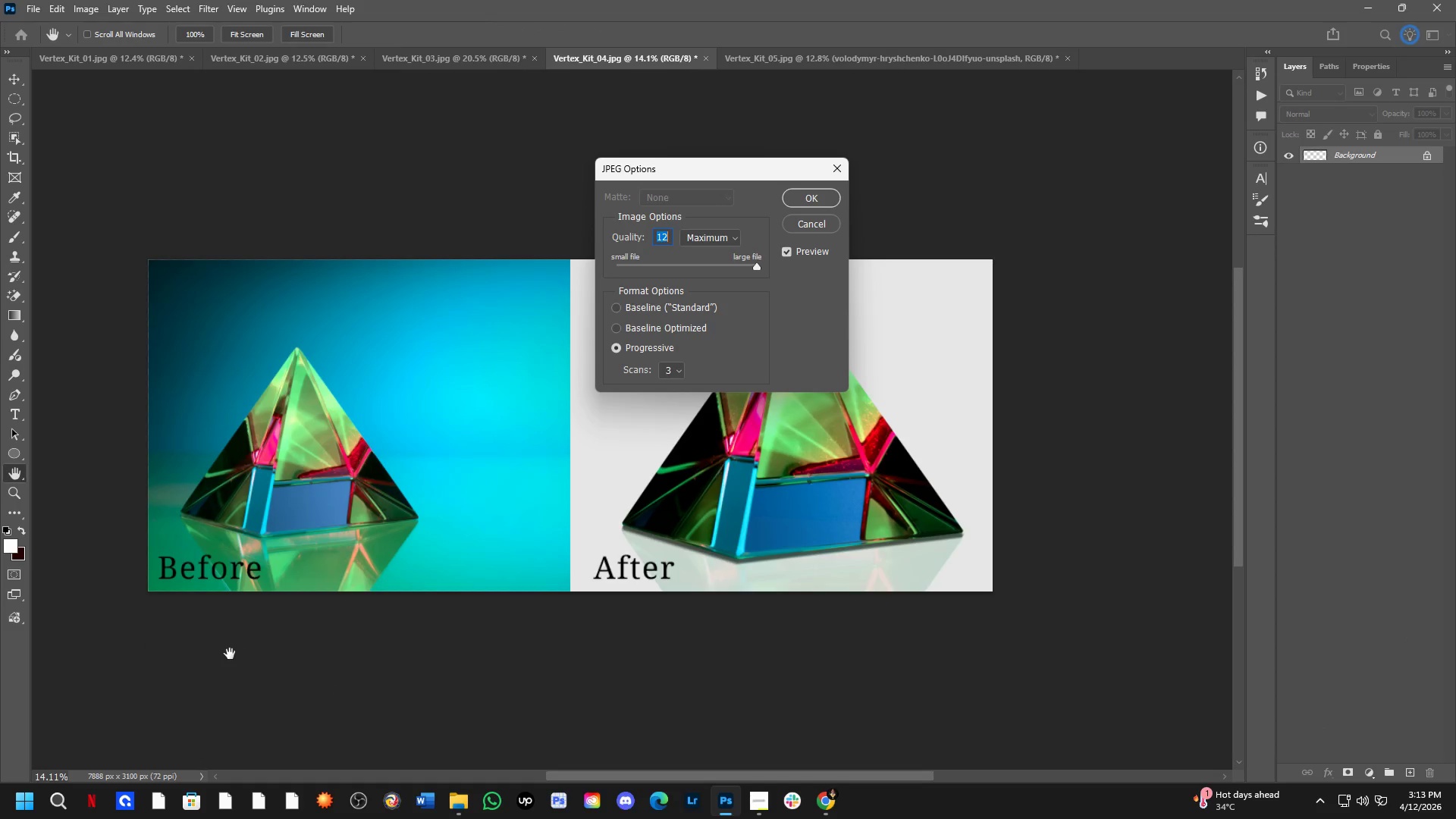 
key(Control+ControlLeft)
 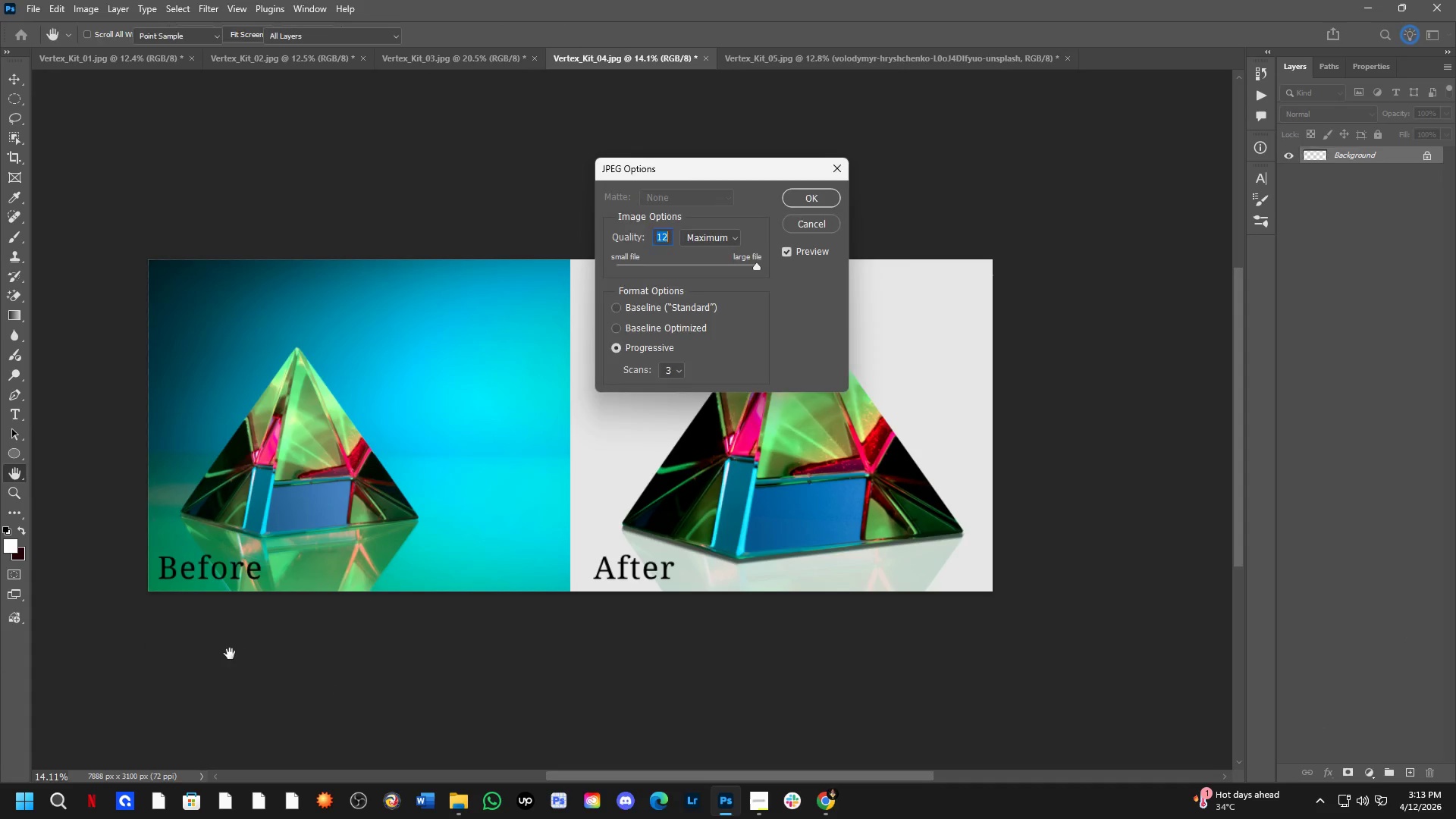 
key(Control+Tab)
 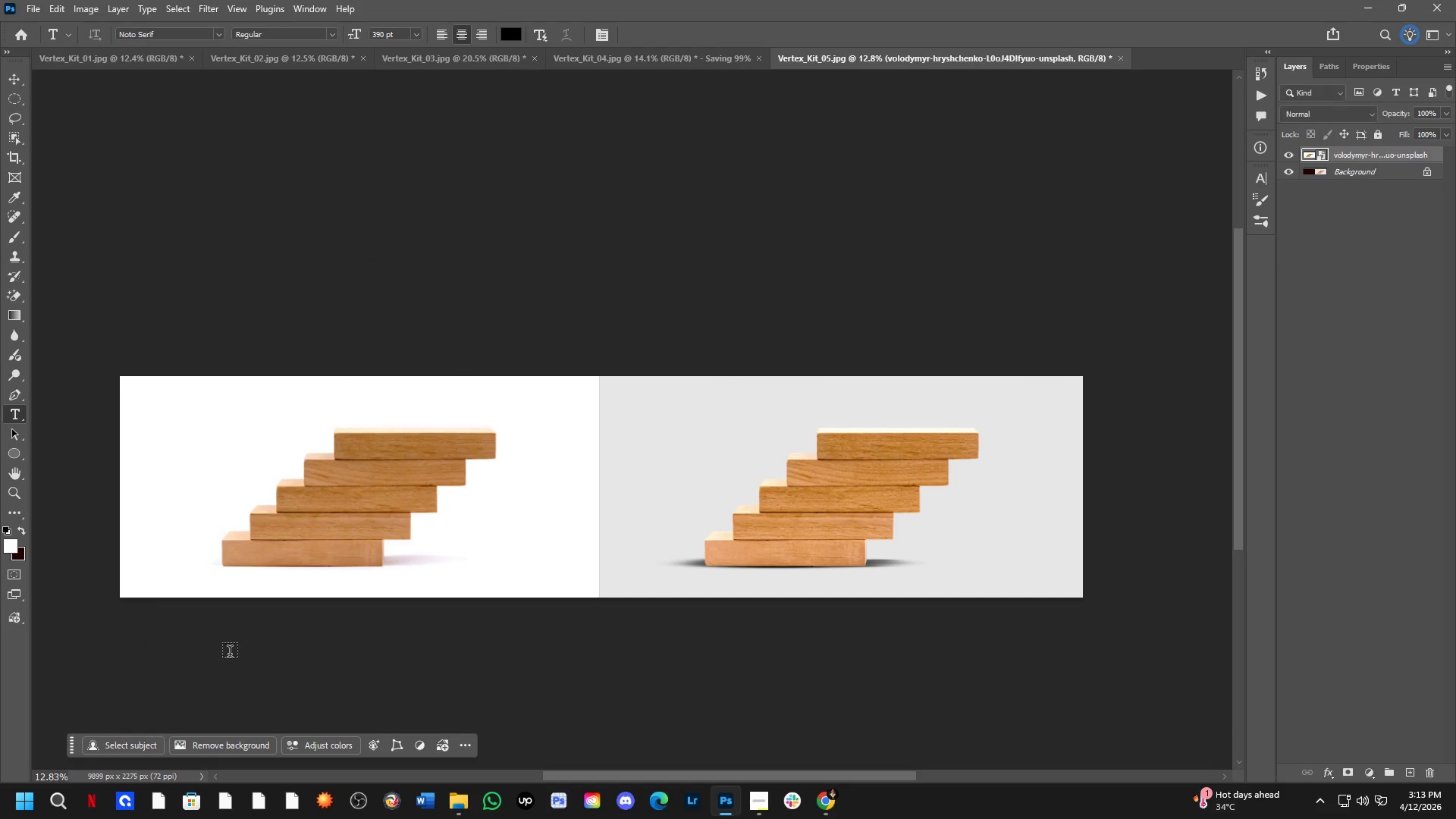 
key(Control+Shift+S)
 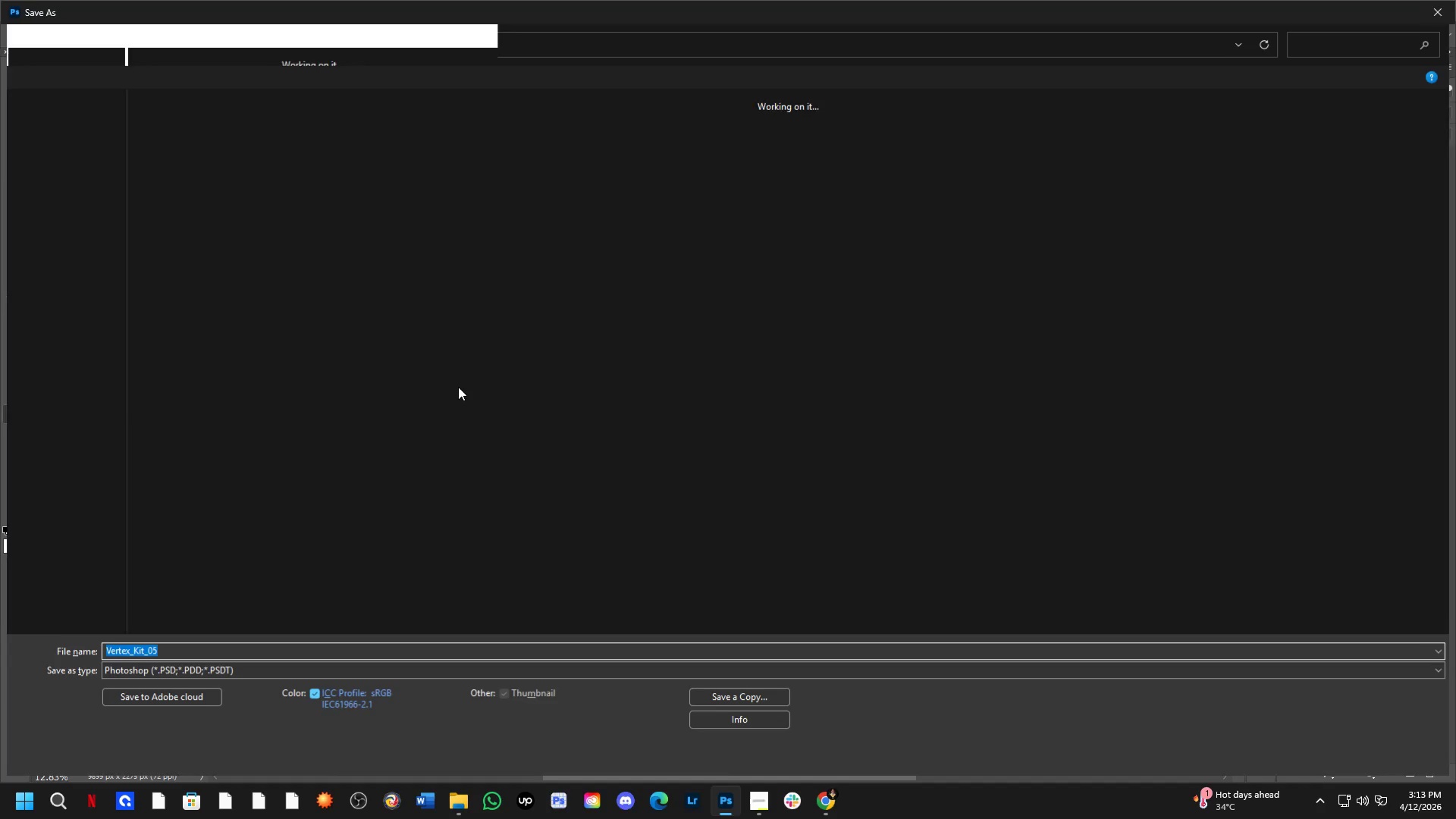 
key(Escape)
 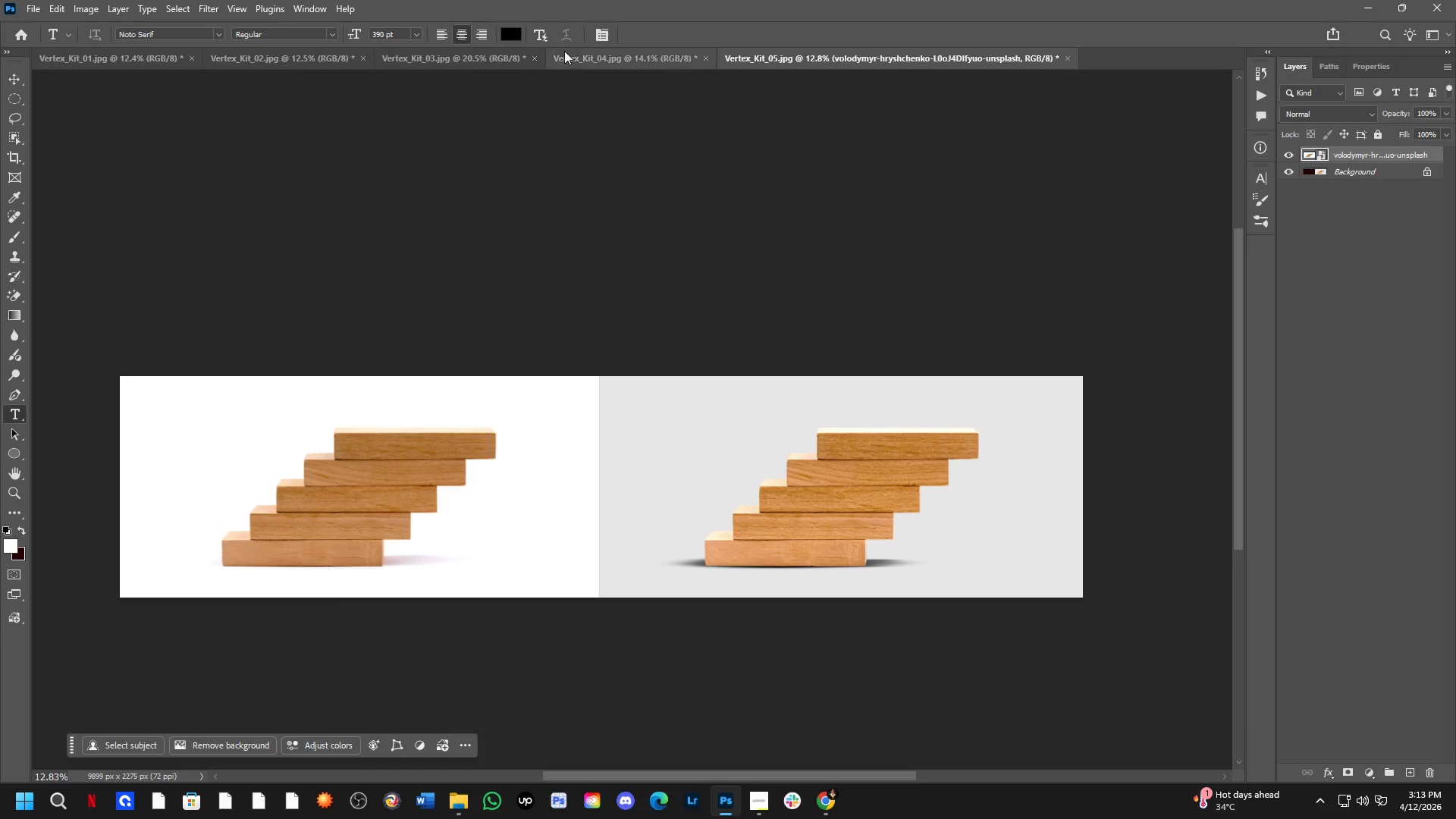 
left_click([574, 58])
 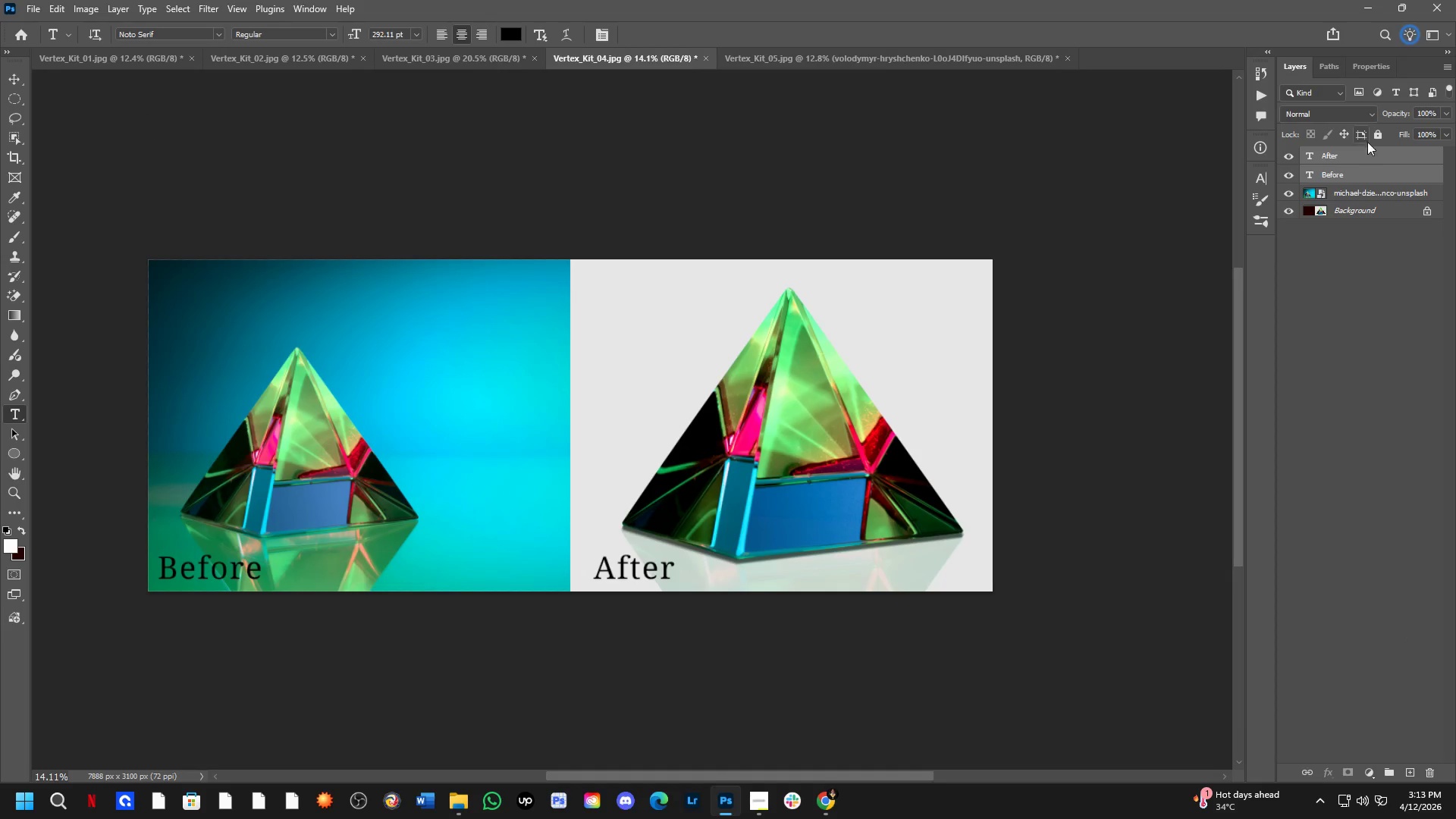 
left_click_drag(start_coordinate=[1376, 155], to_coordinate=[611, 504])
 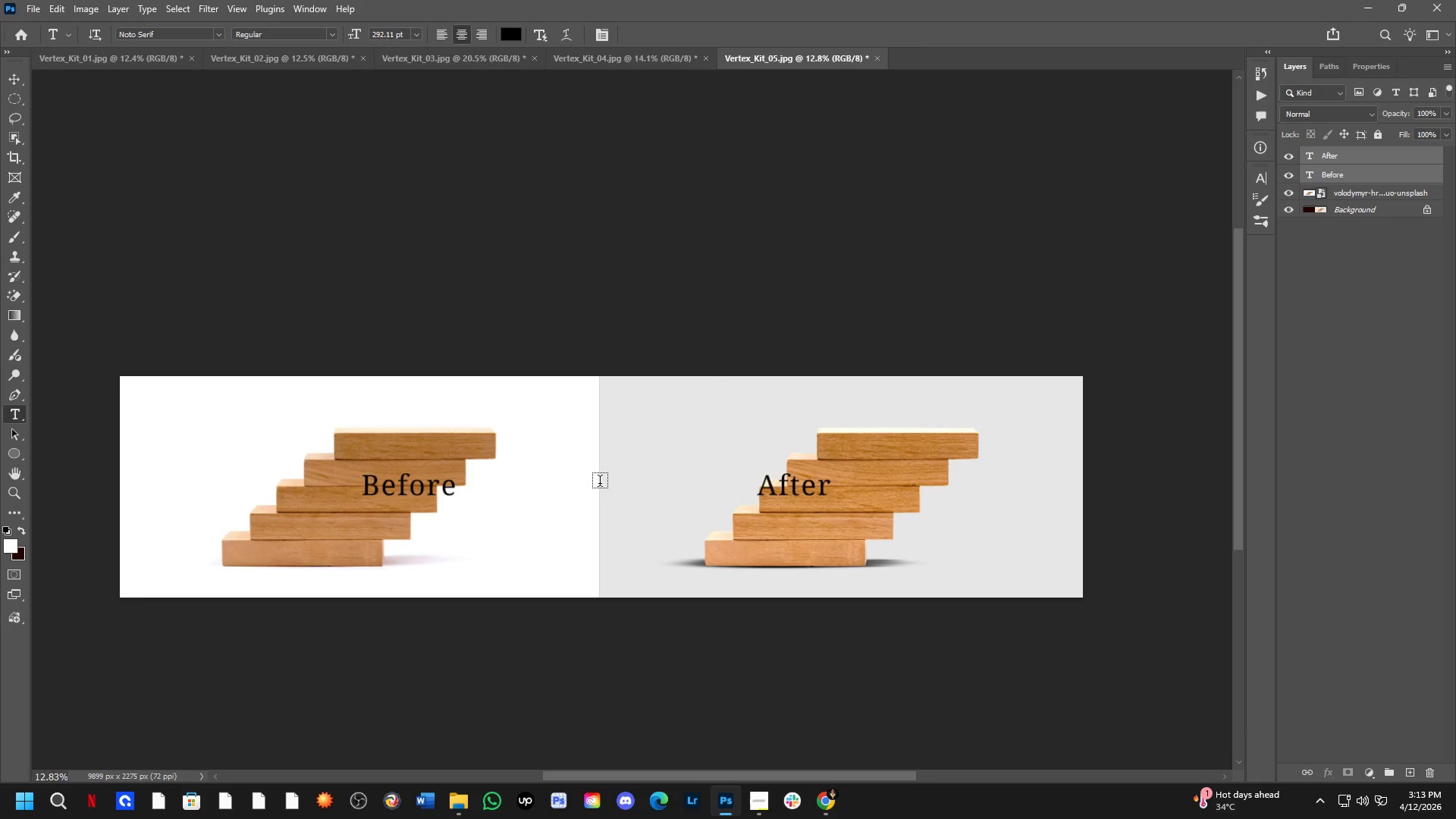 
hold_key(key=ShiftLeft, duration=0.52)
 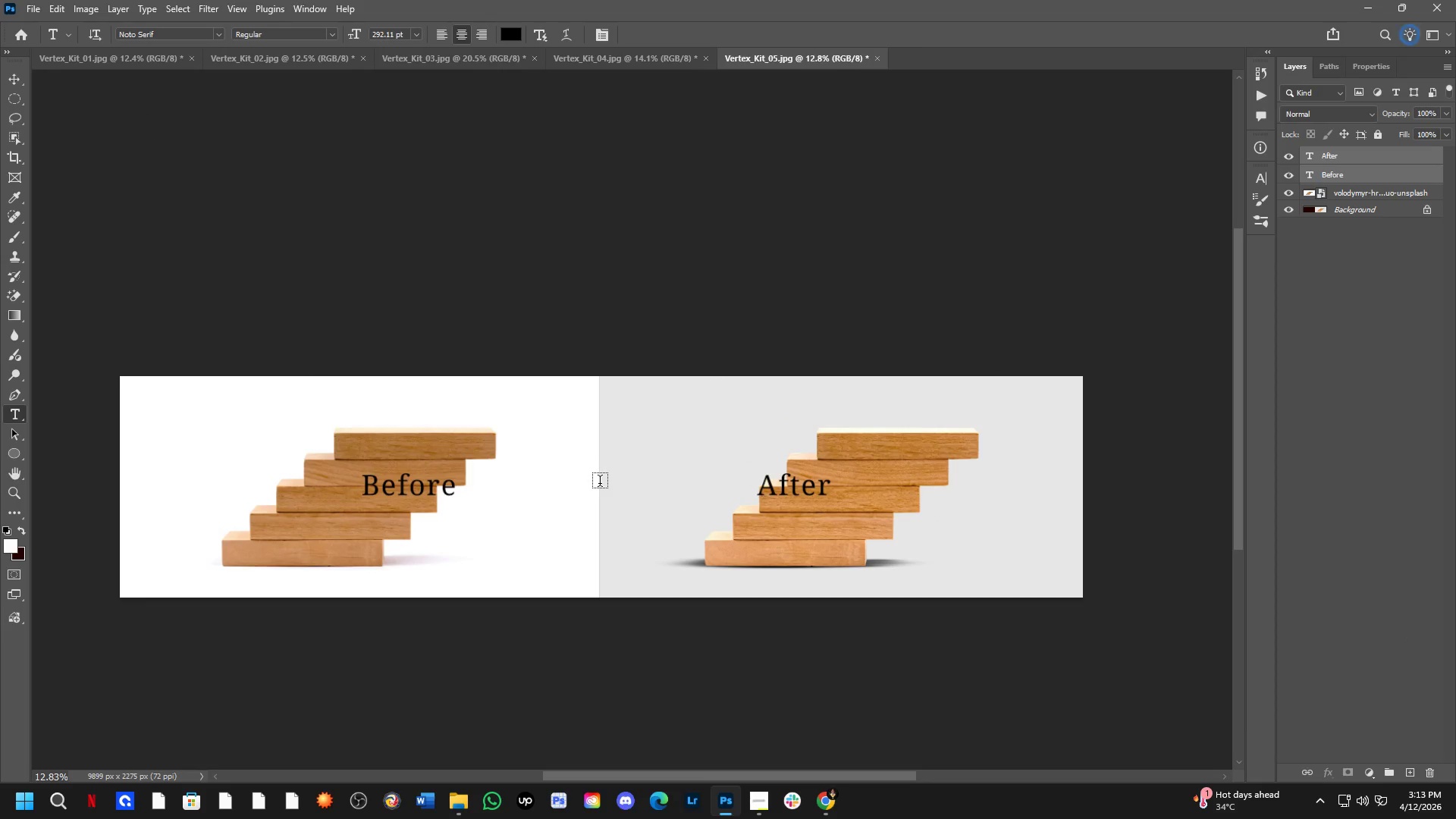 
key(Control+T)
 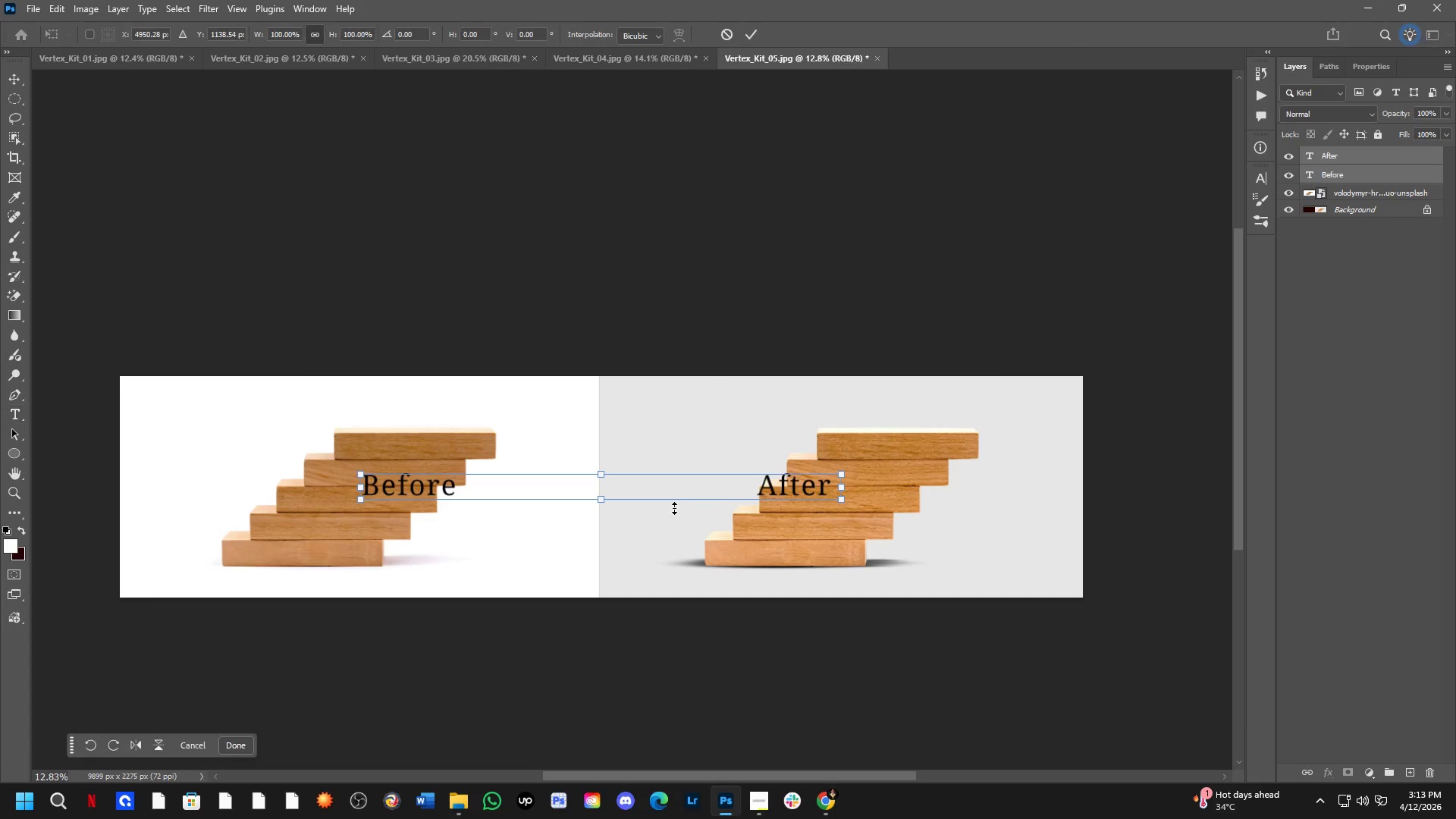 
left_click_drag(start_coordinate=[692, 487], to_coordinate=[534, 582])
 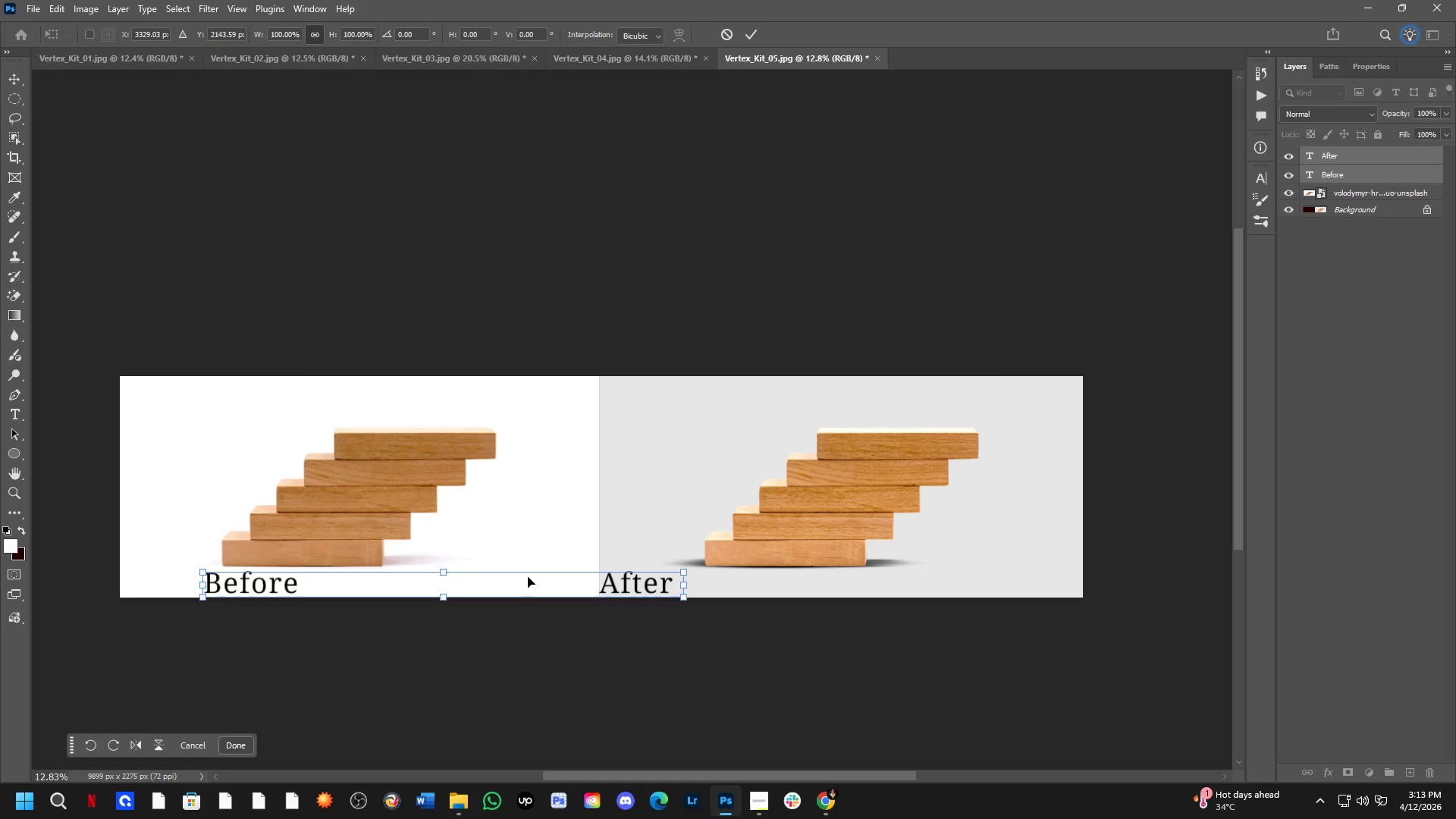 
key(NumpadEnter)
 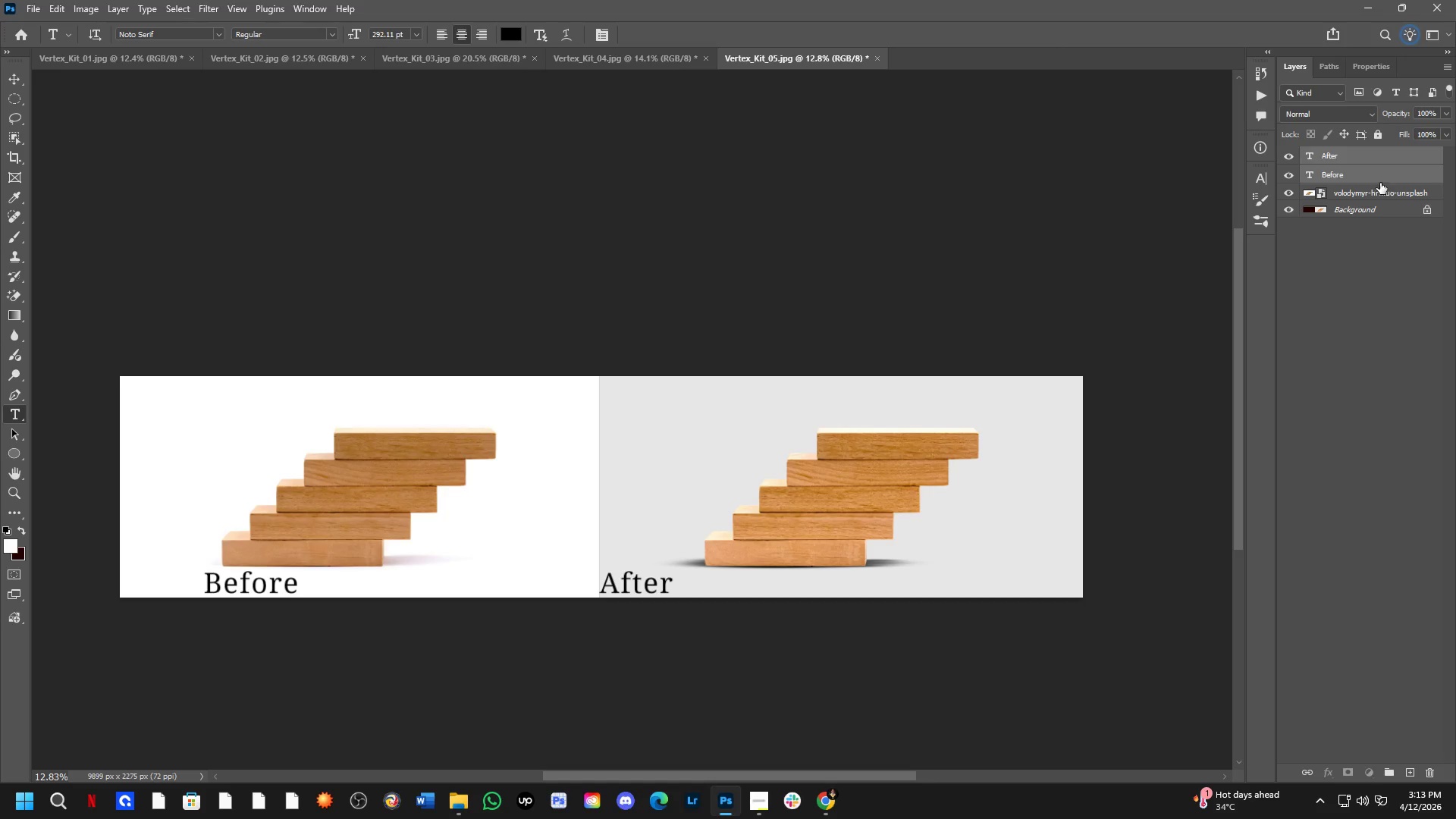 
key(Control+R)
 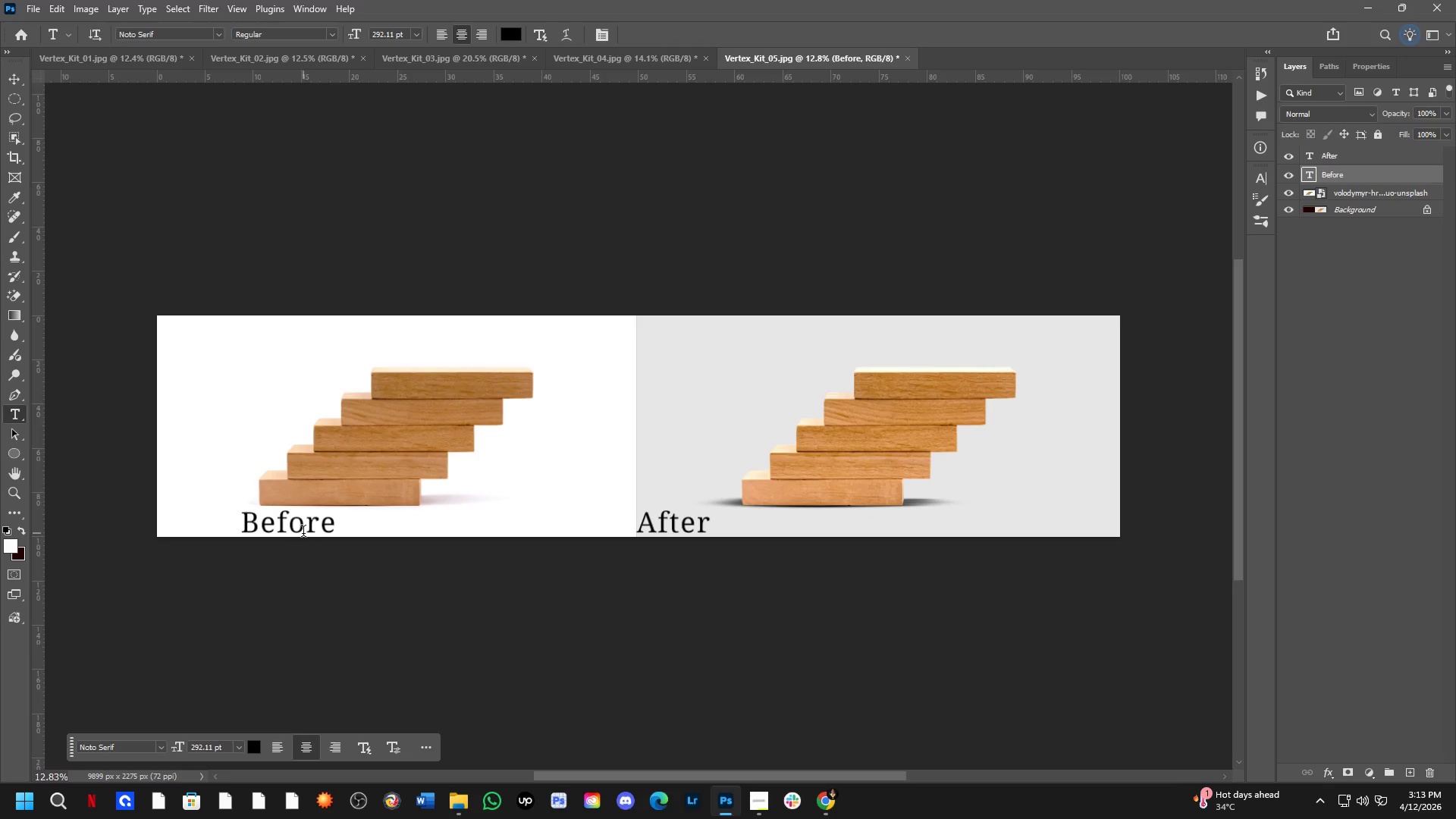 
key(Control+T)
 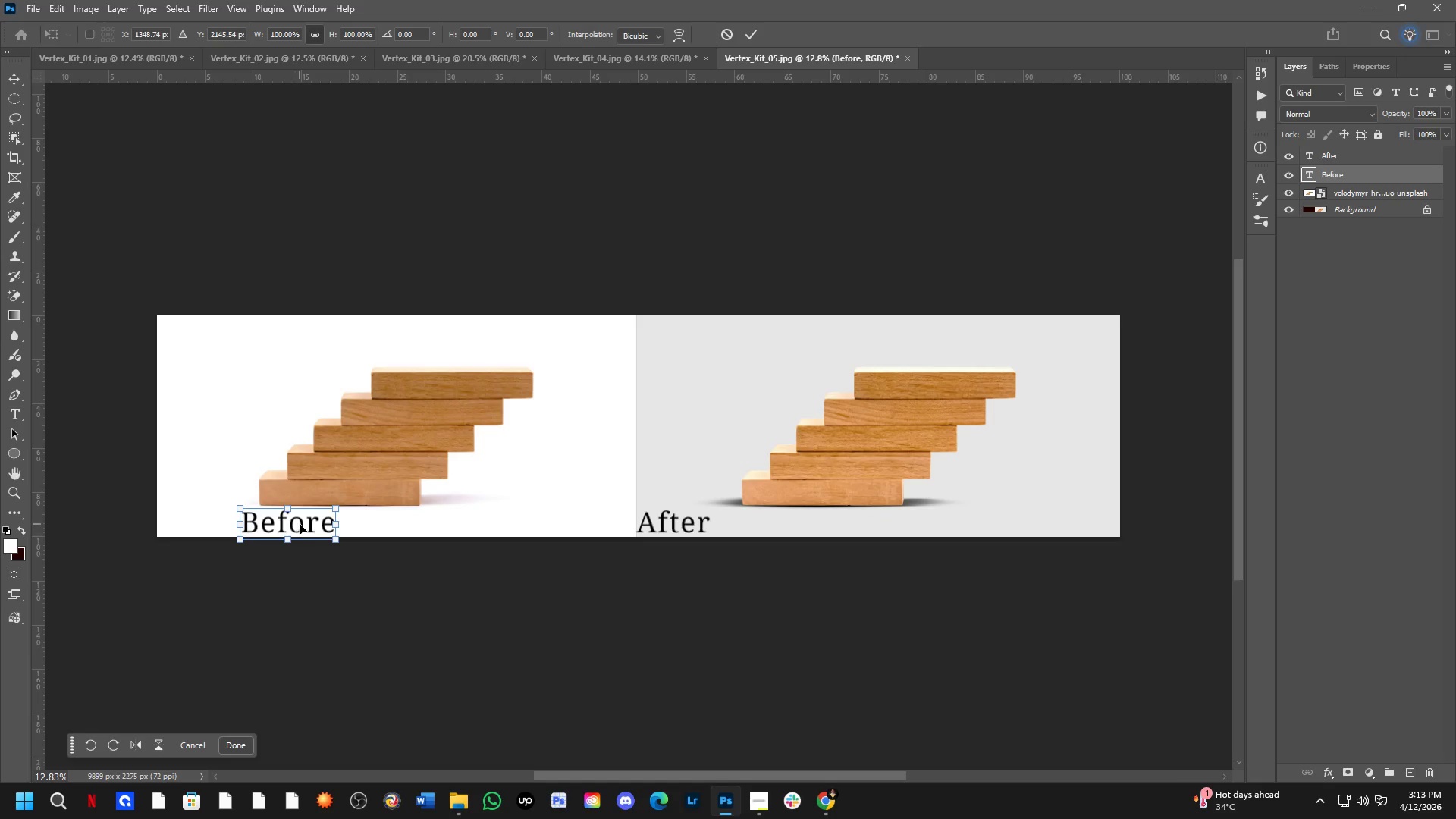 
left_click_drag(start_coordinate=[302, 522], to_coordinate=[229, 524])
 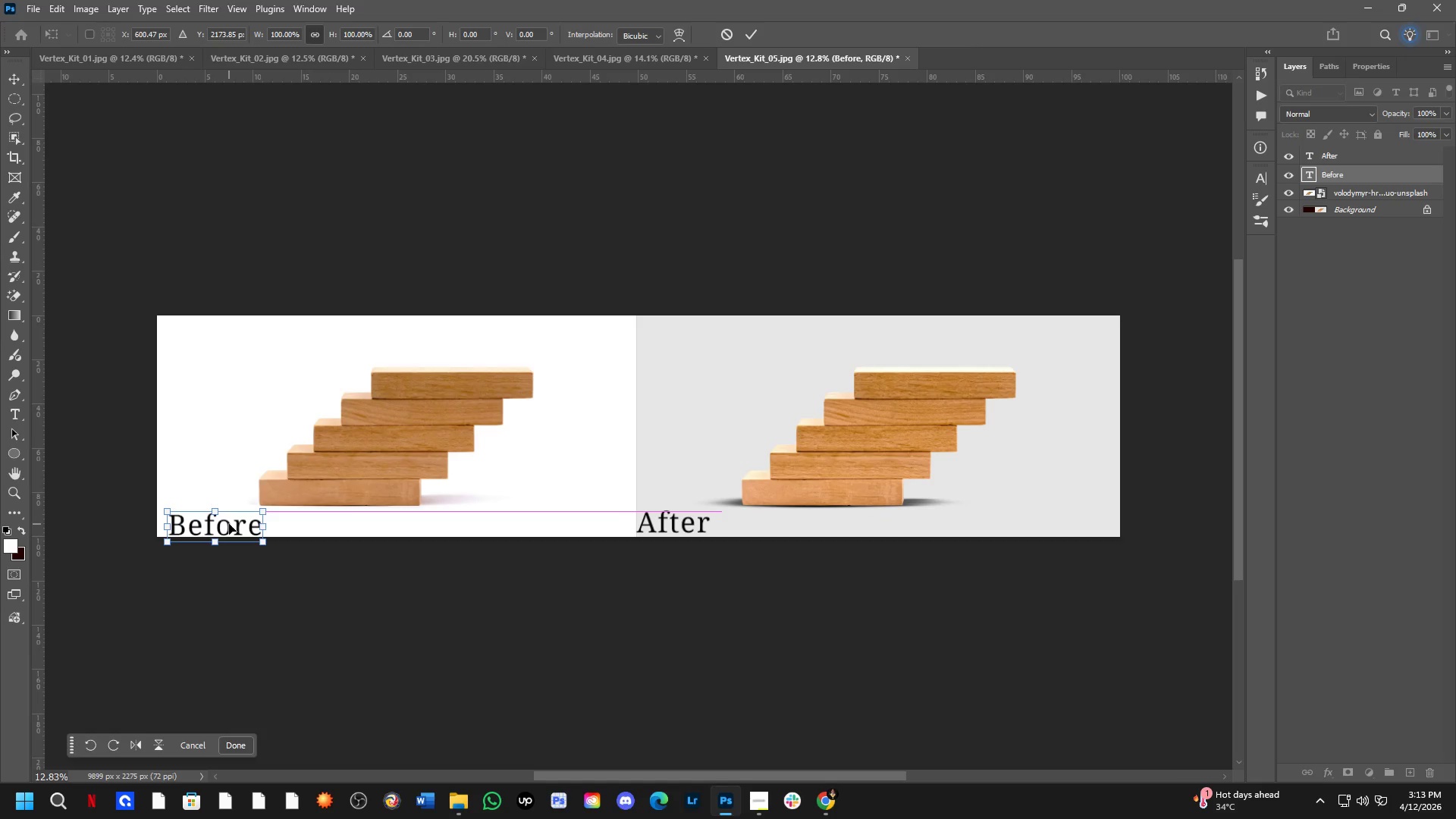 
key(NumpadEnter)
 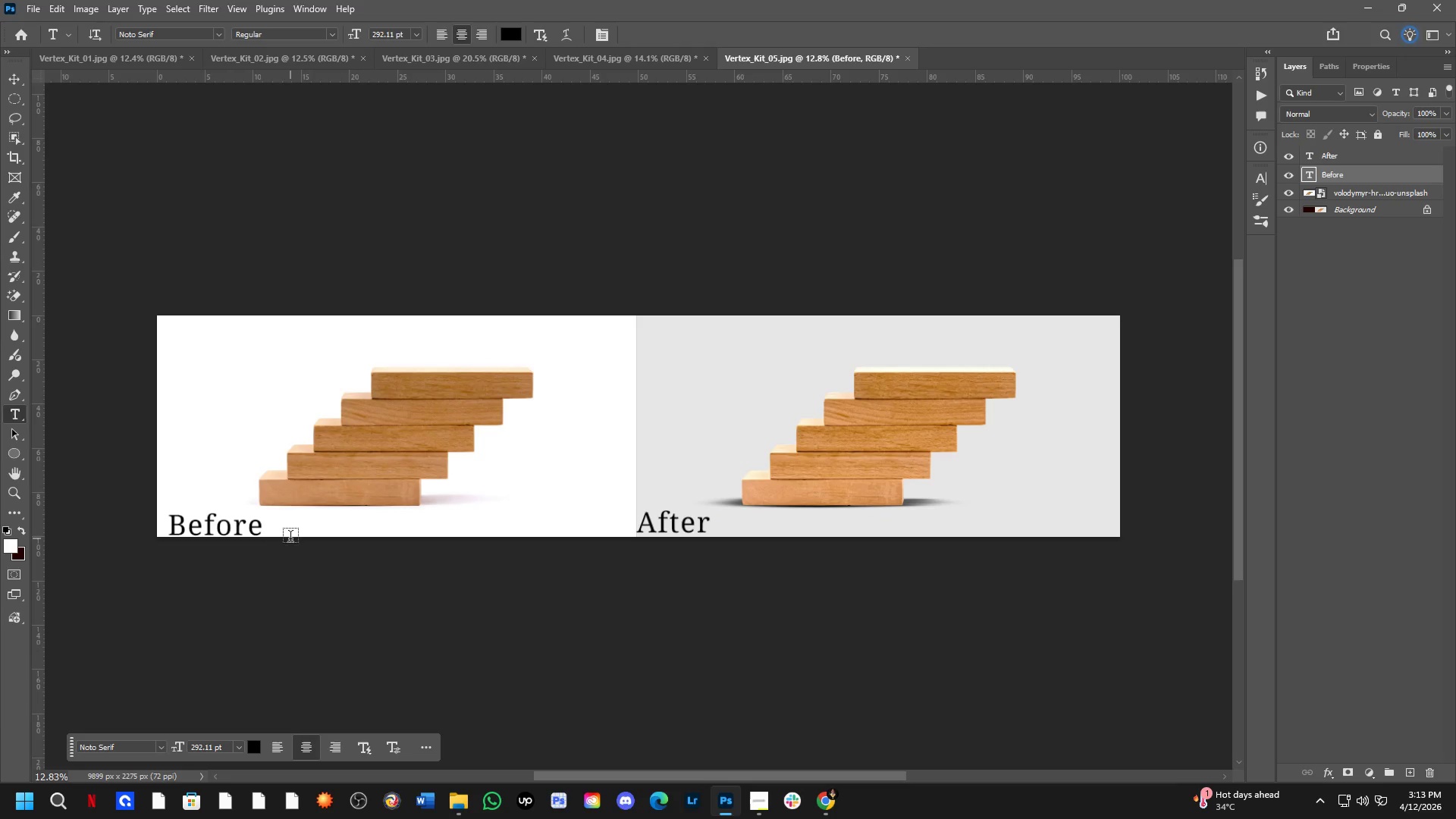 
key(Control+ArrowUp)
 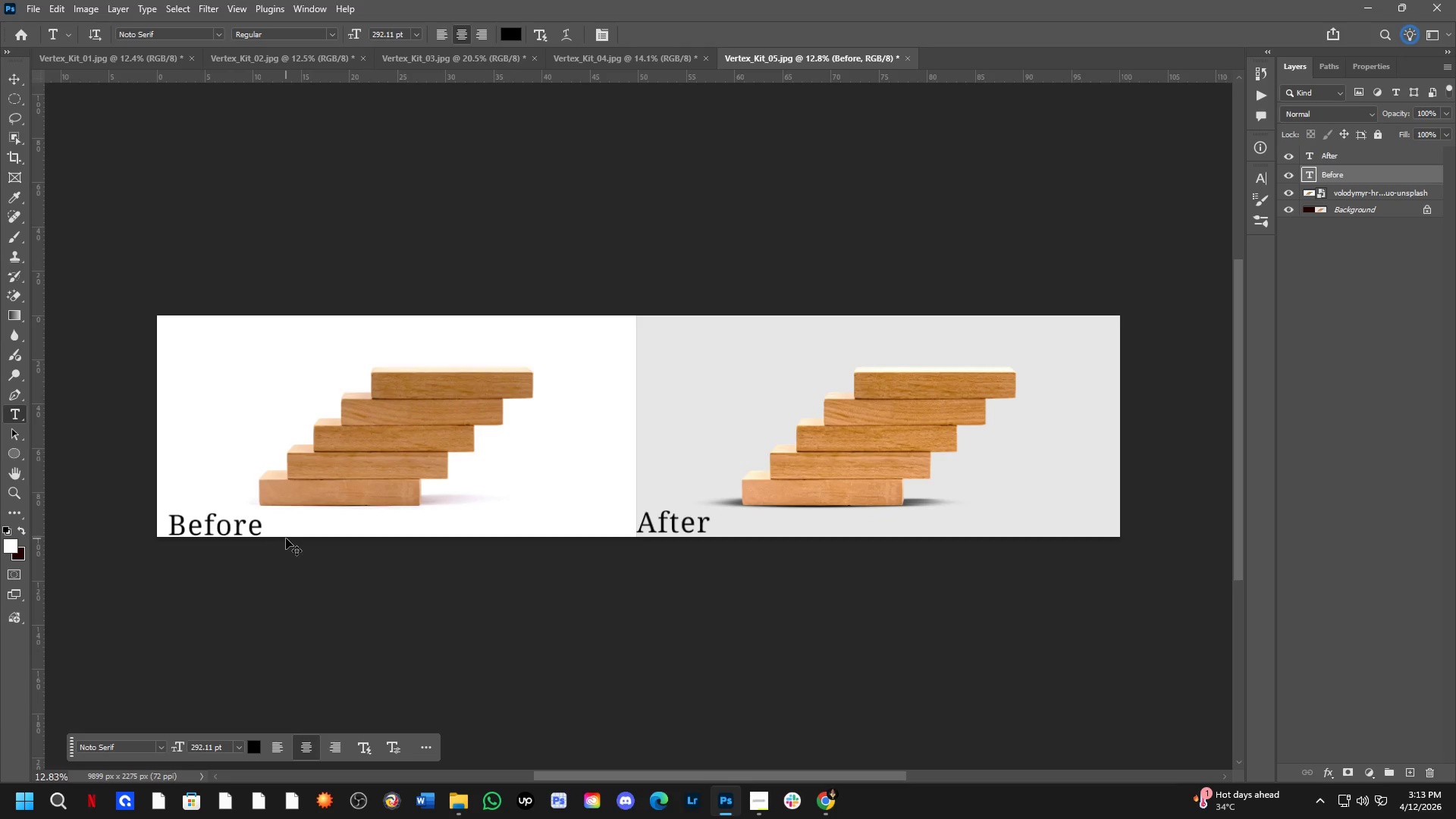 
key(Control+ArrowUp)
 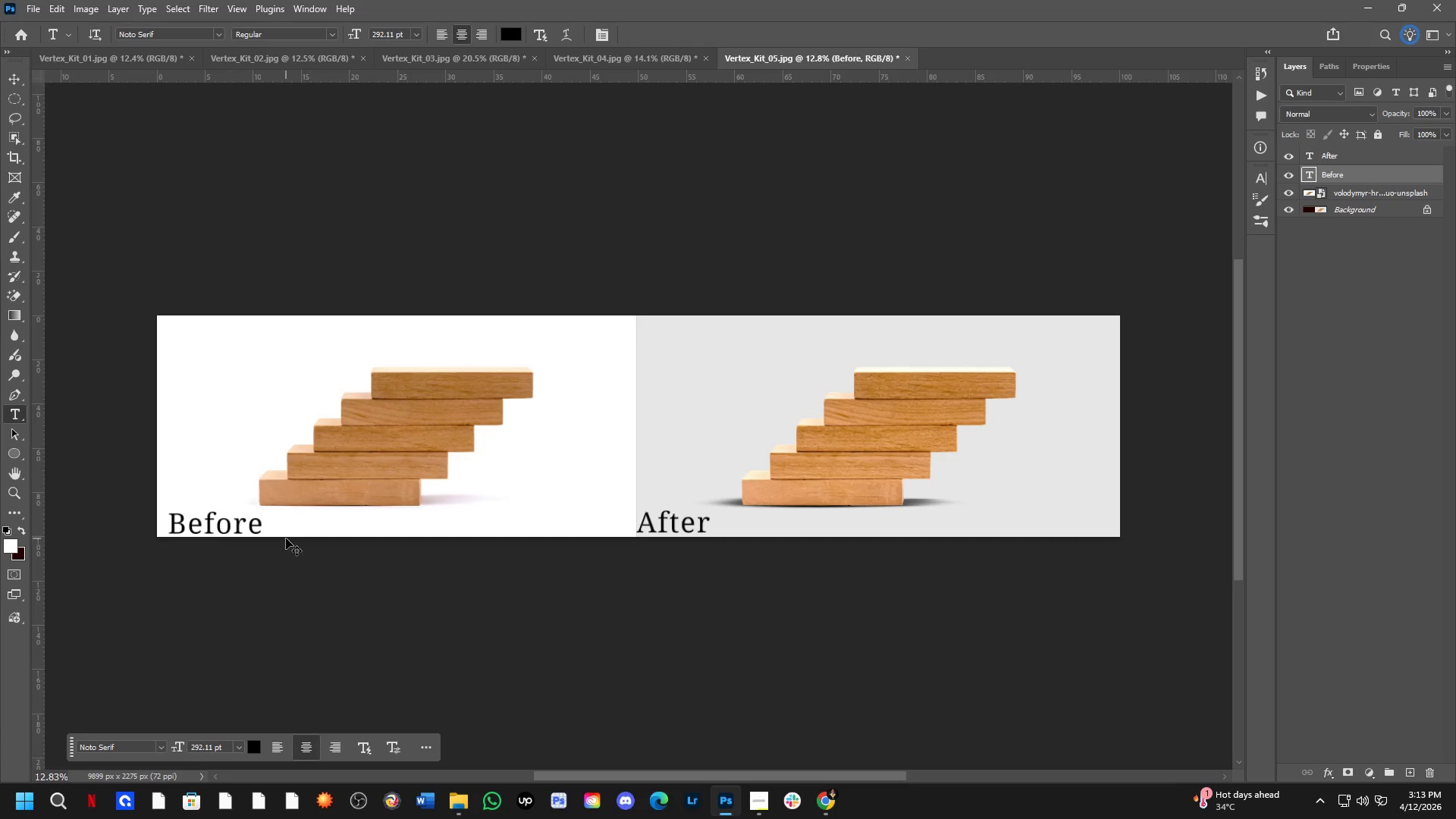 
key(Control+ArrowUp)
 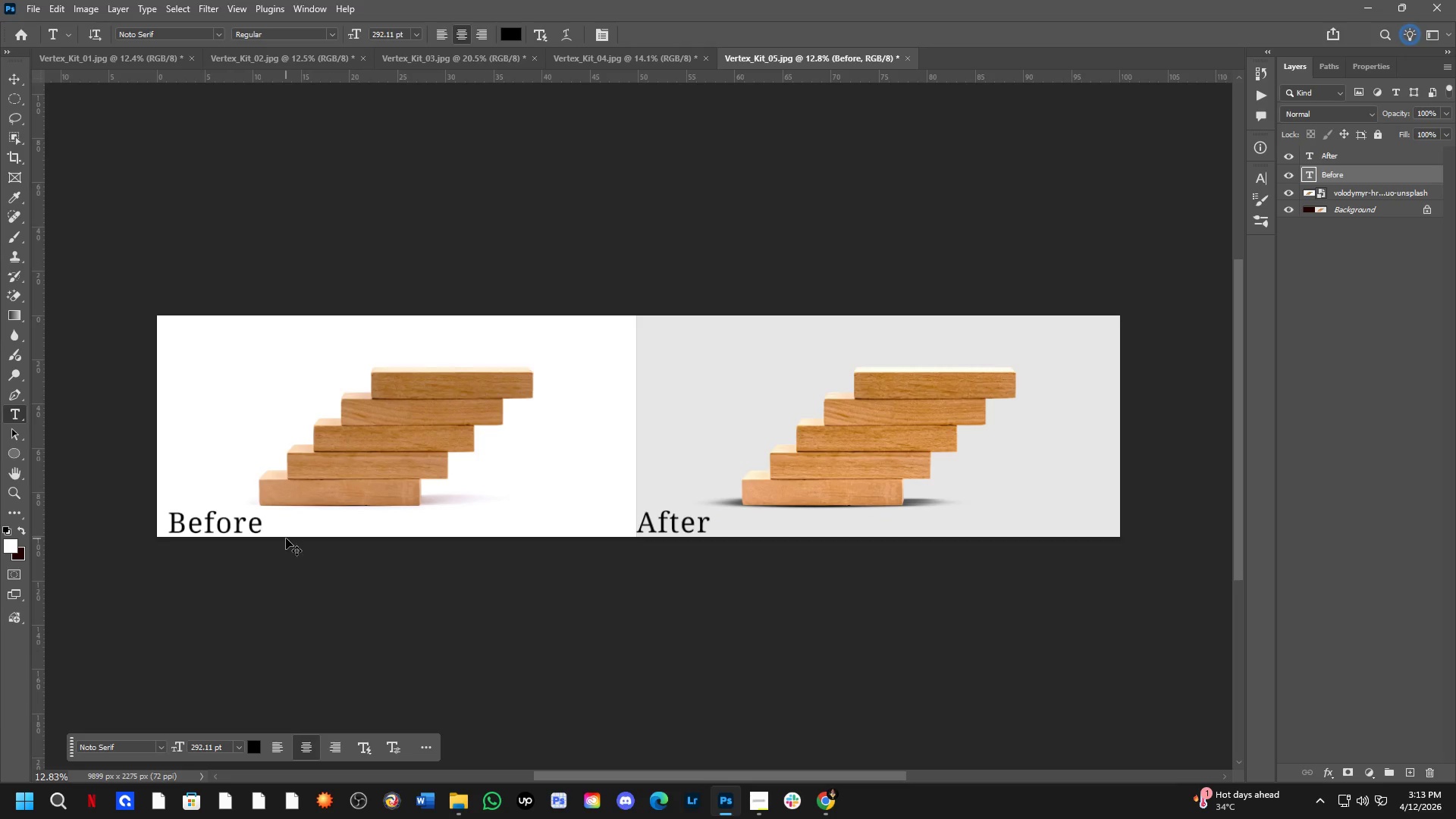 
key(Control+Shift+S)
 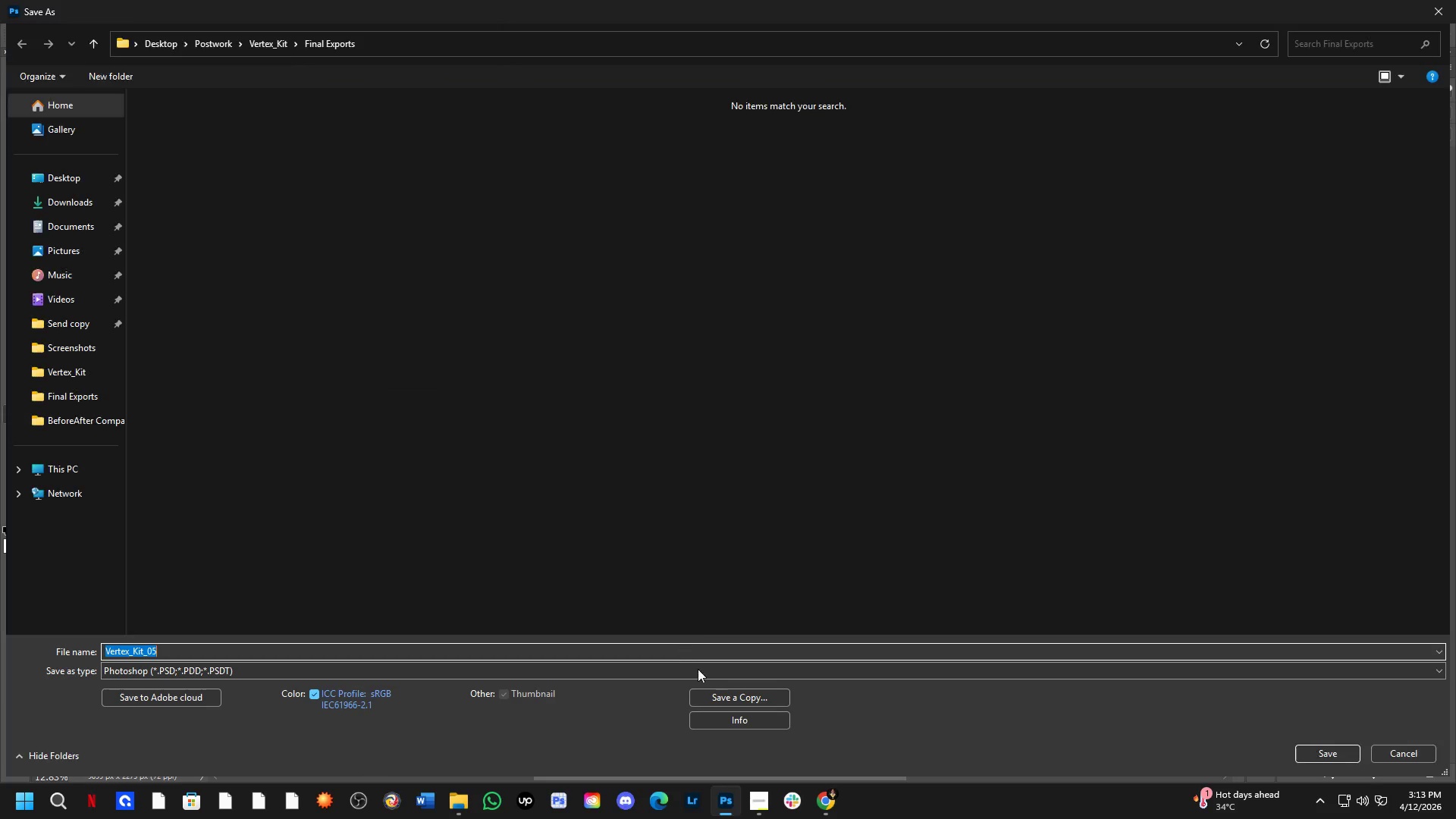 
left_click([731, 695])
 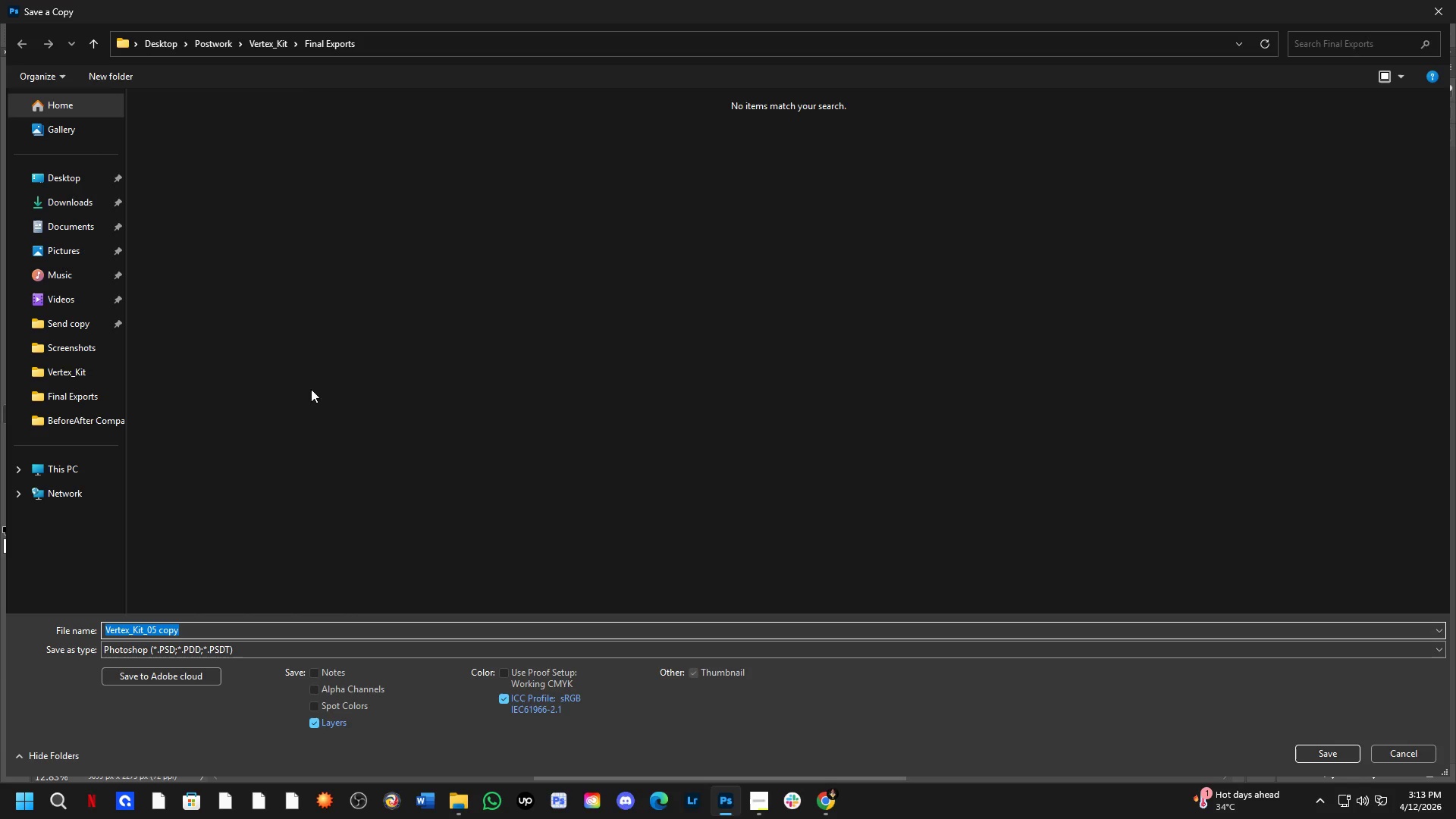 
left_click([253, 43])
 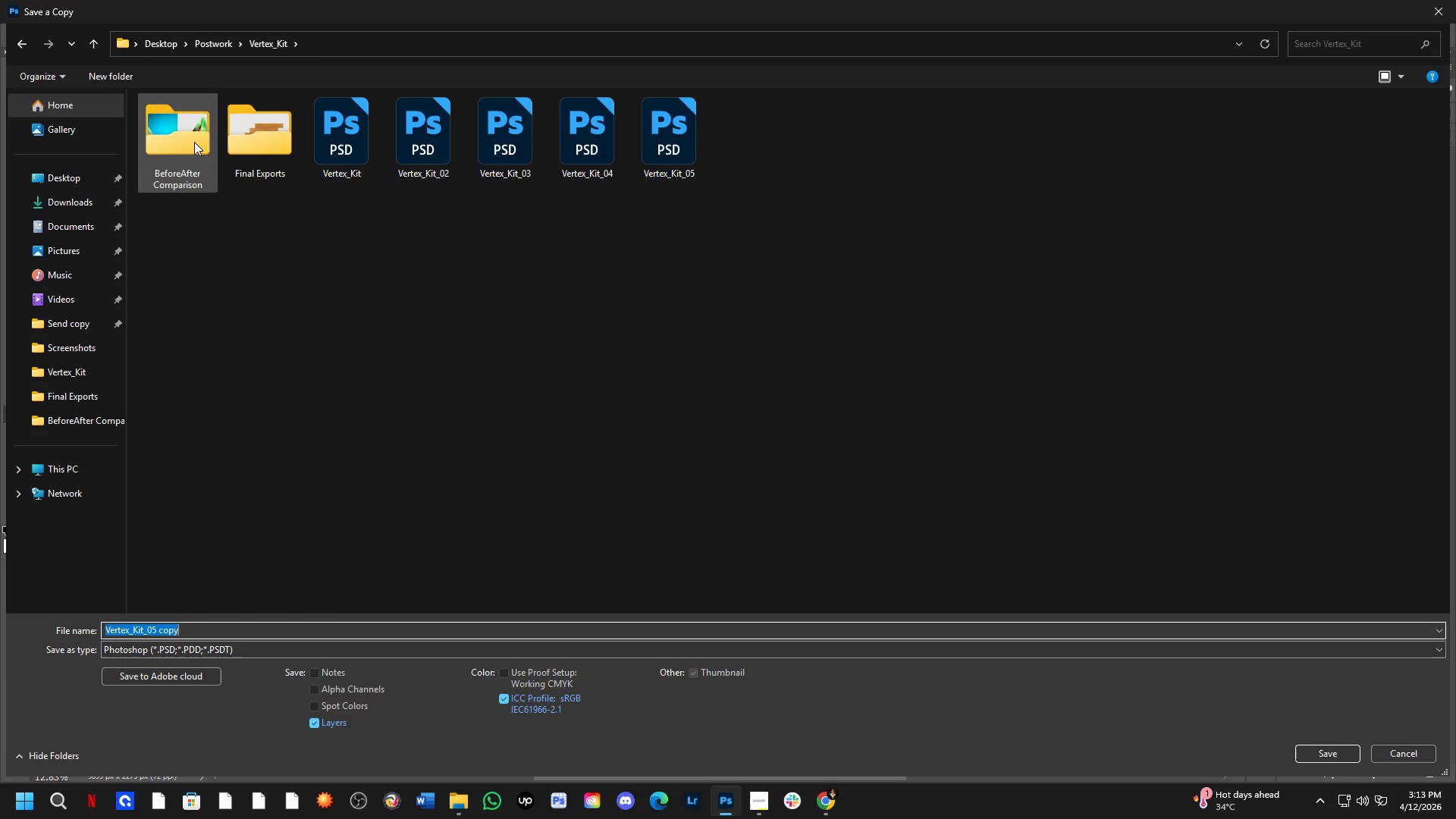 
double_click([194, 142])
 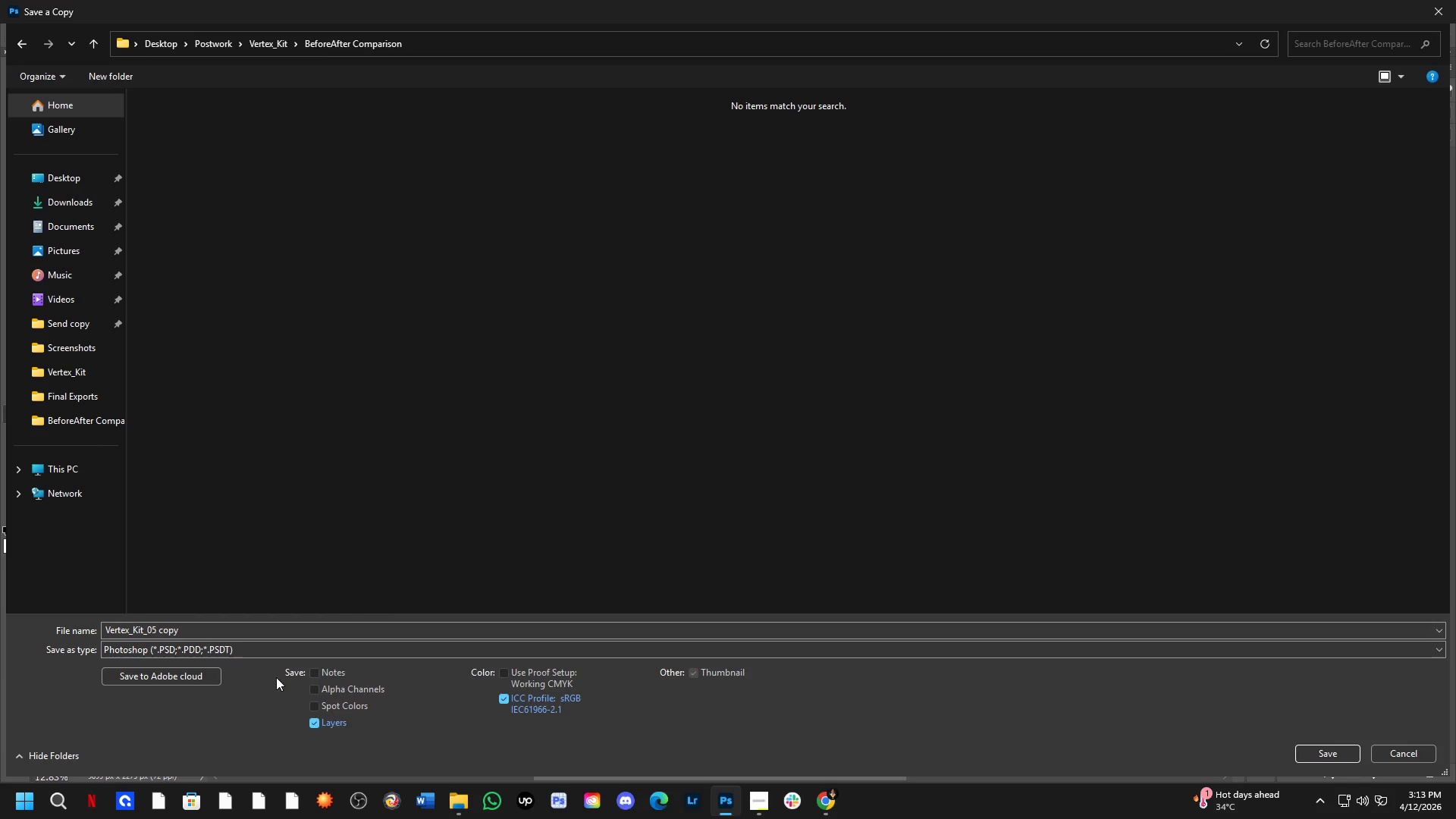 
left_click([278, 642])
 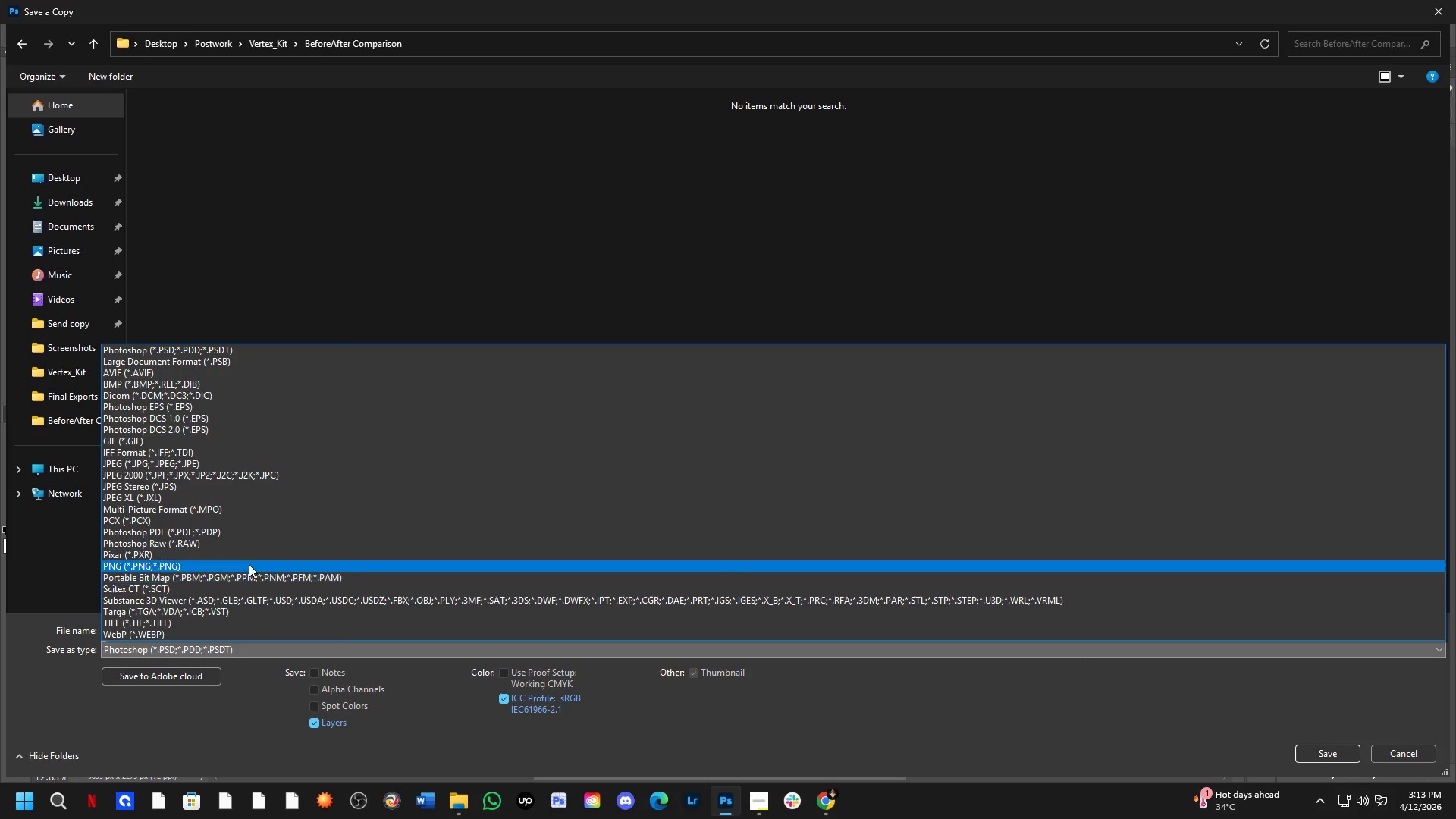 
left_click_drag(start_coordinate=[256, 544], to_coordinate=[289, 465])
 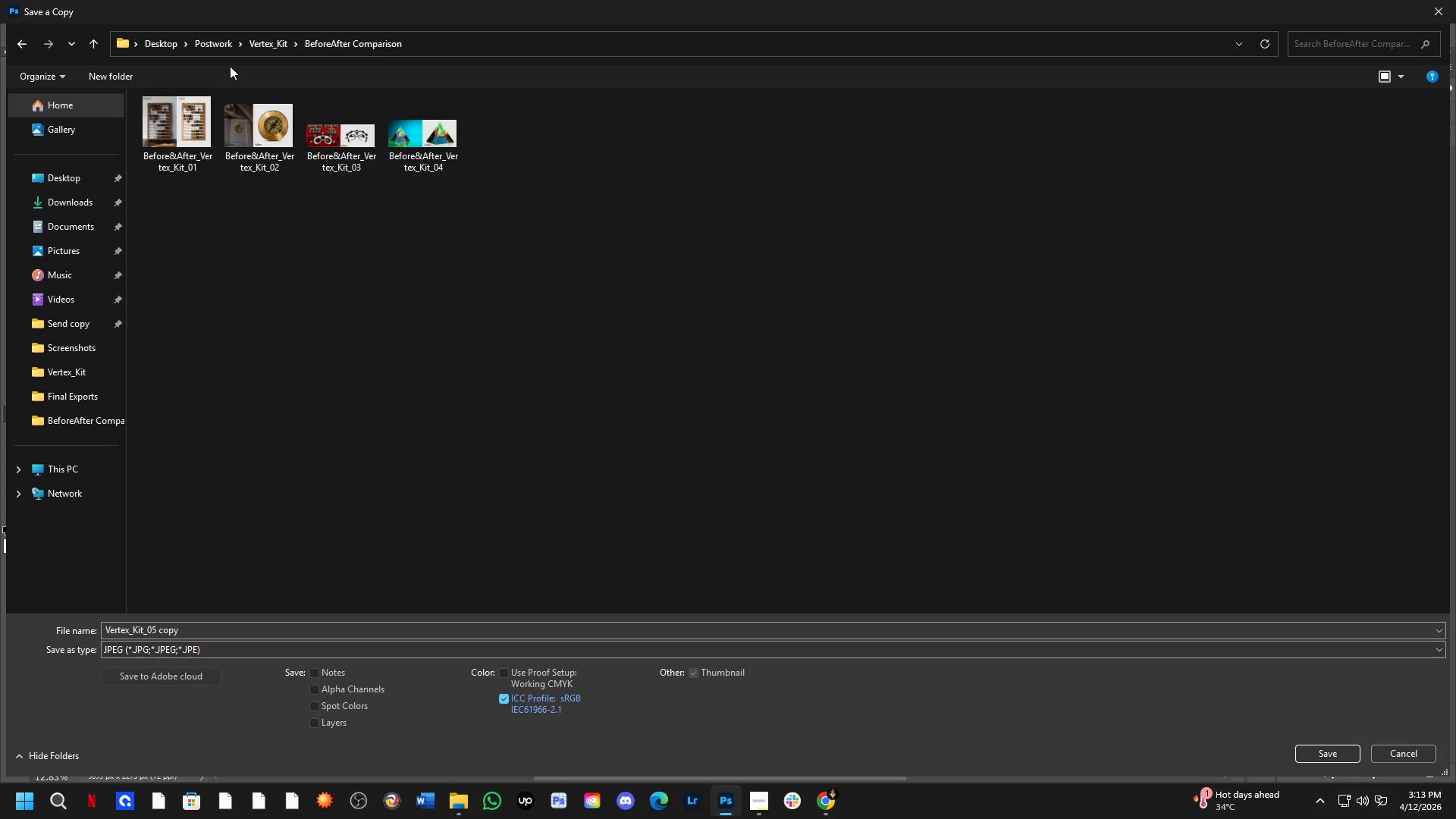 
left_click_drag(start_coordinate=[251, 52], to_coordinate=[256, 49])
 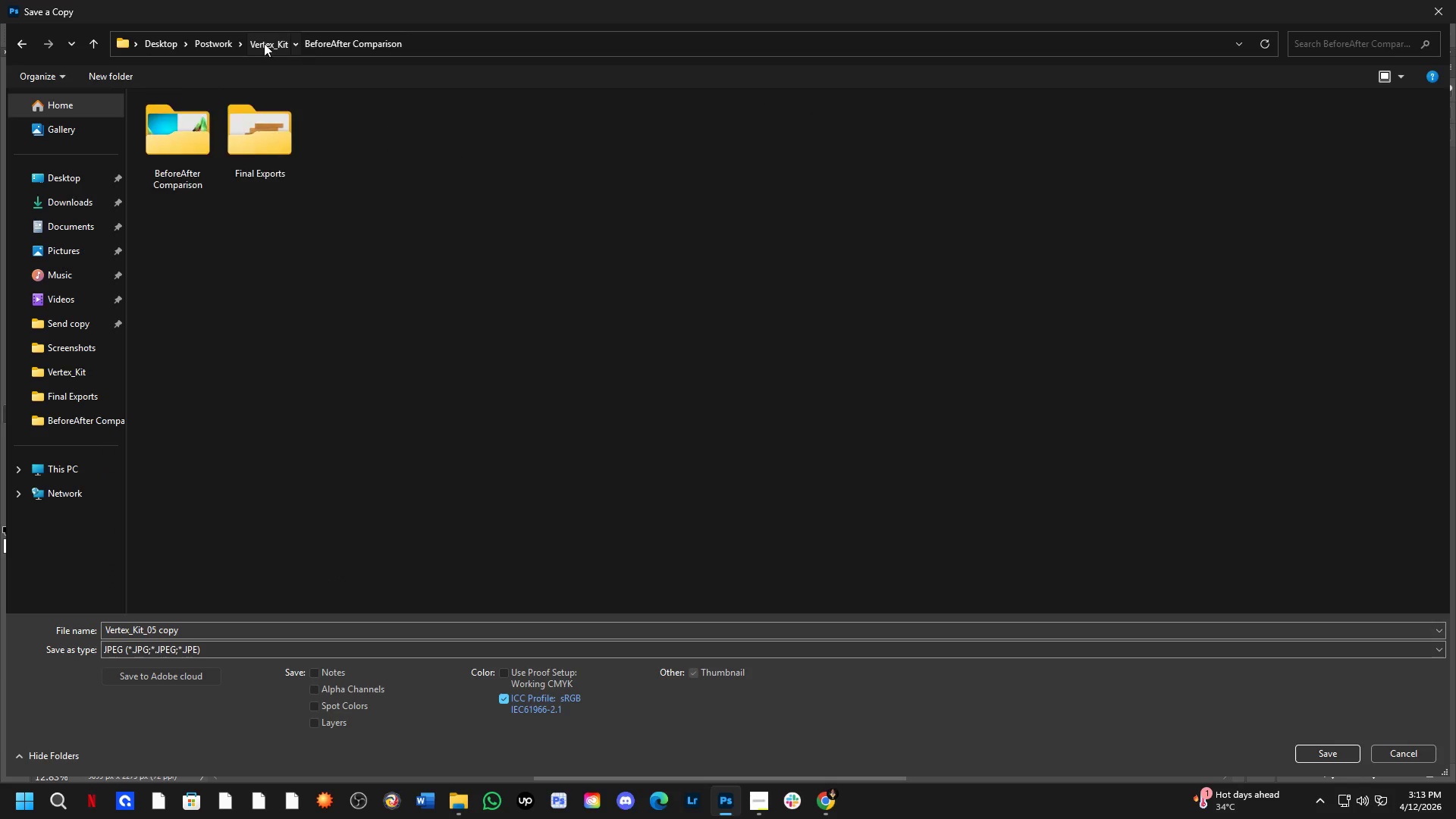 
double_click([264, 43])
 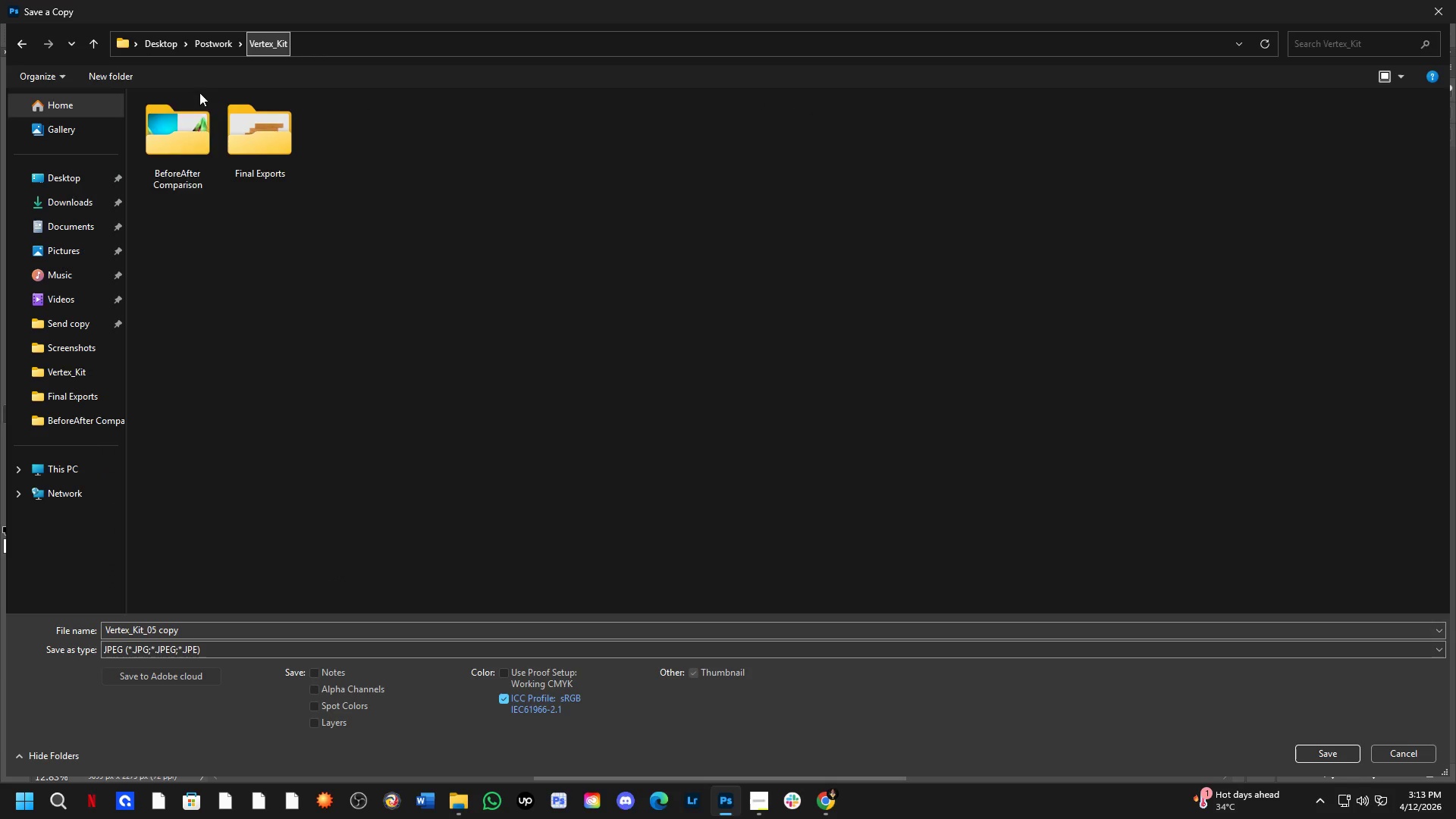 
triple_click([182, 145])
 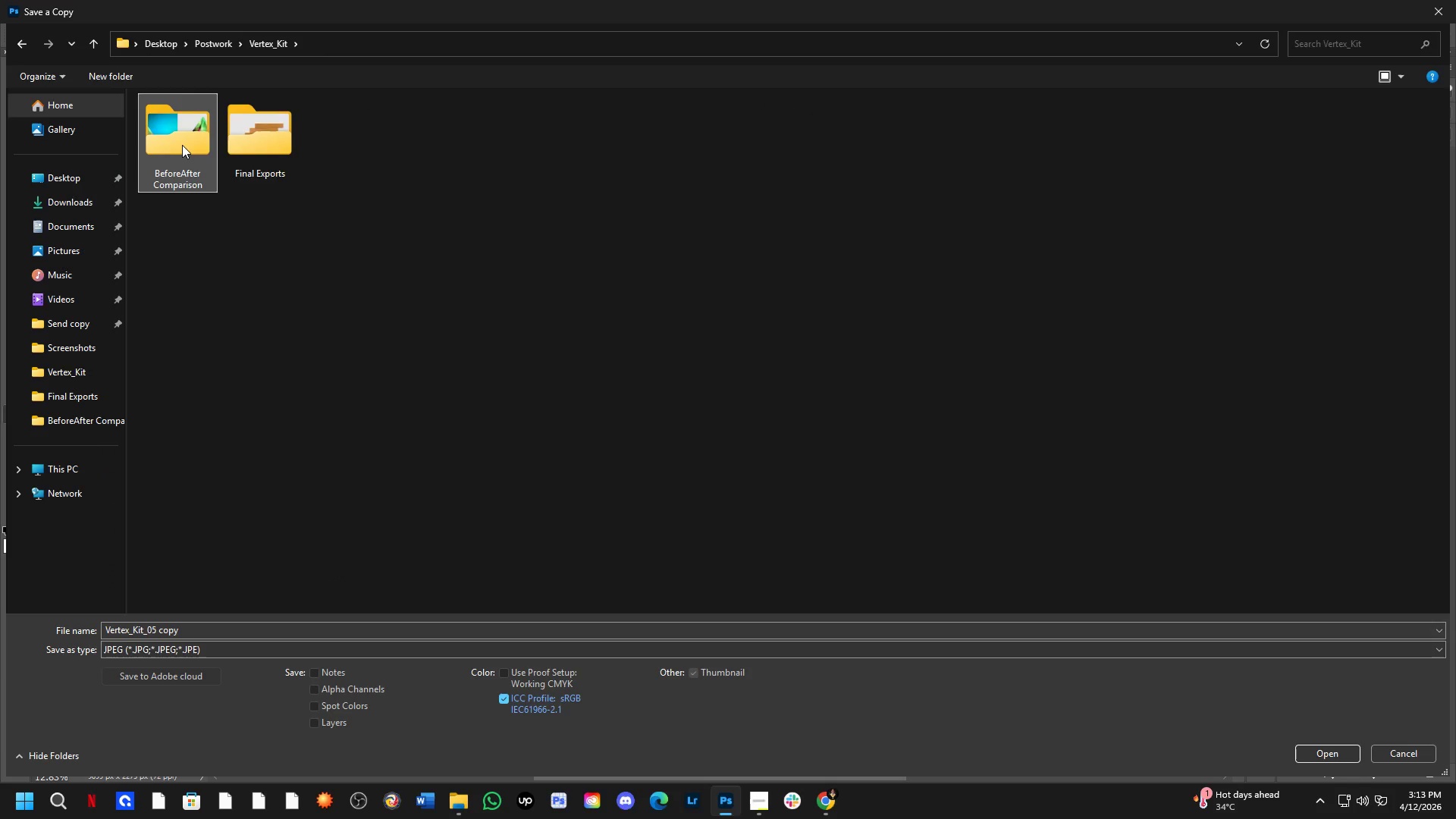 
triple_click([182, 145])
 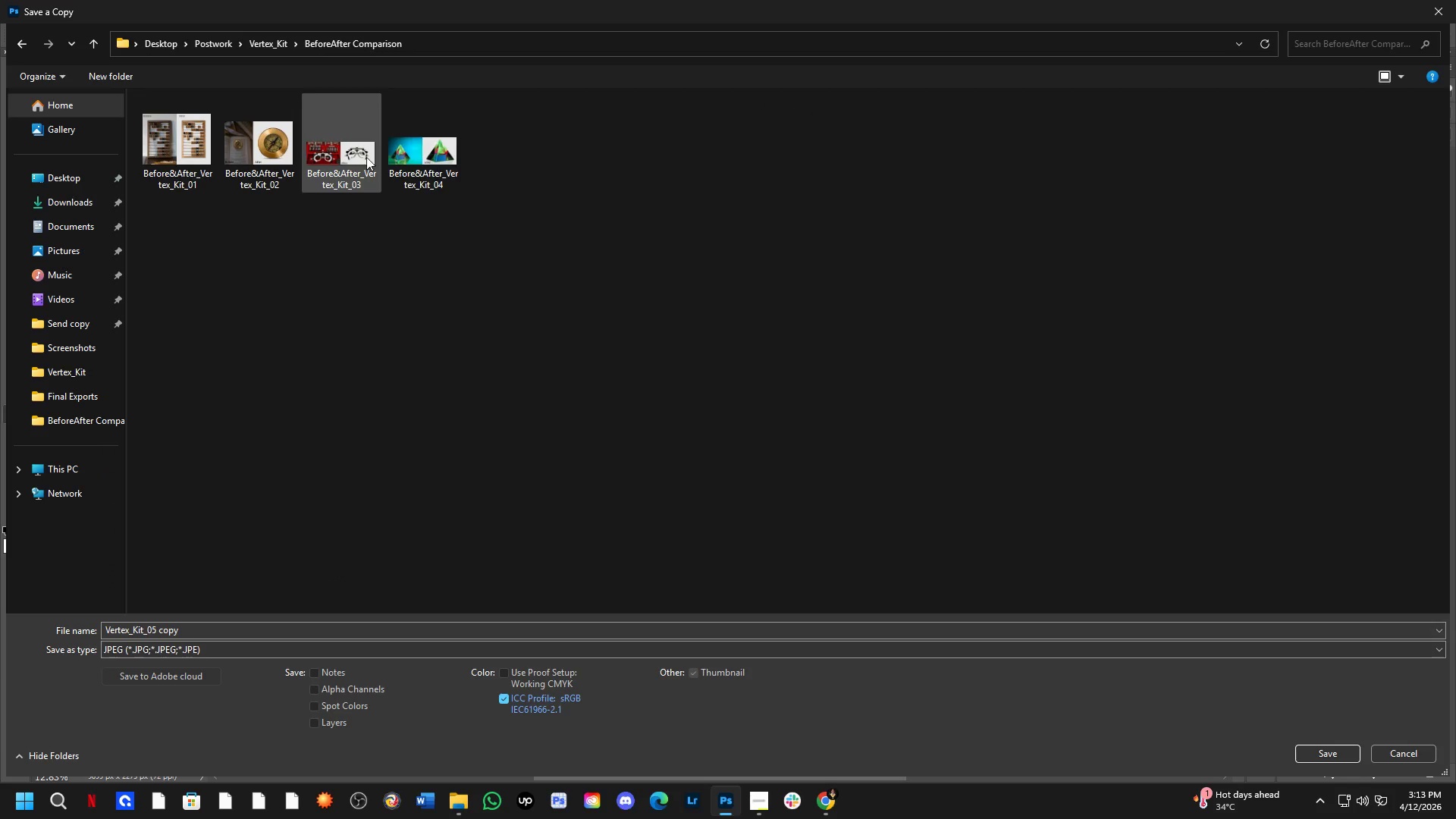 
left_click([425, 165])
 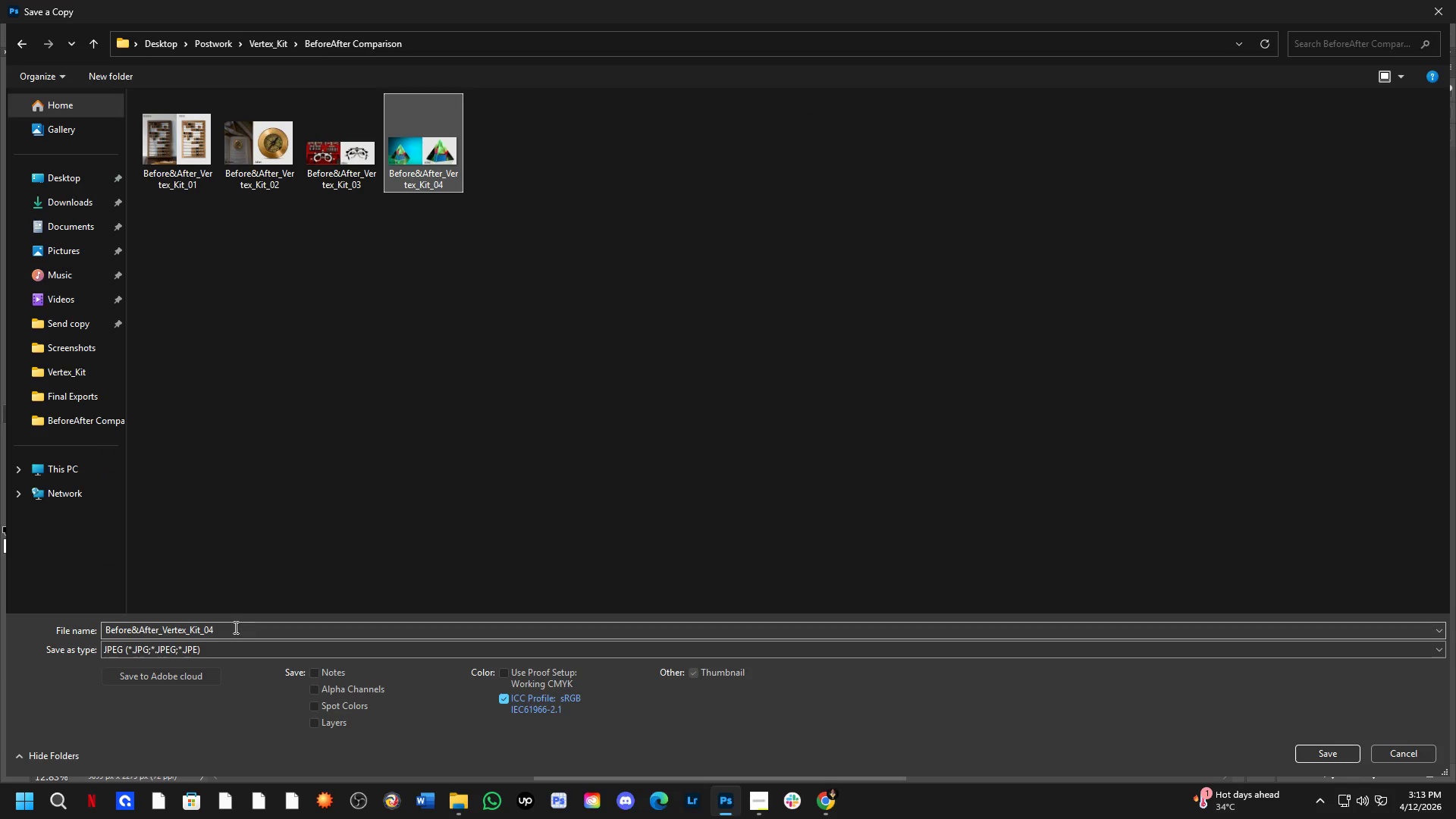 
double_click([234, 627])
 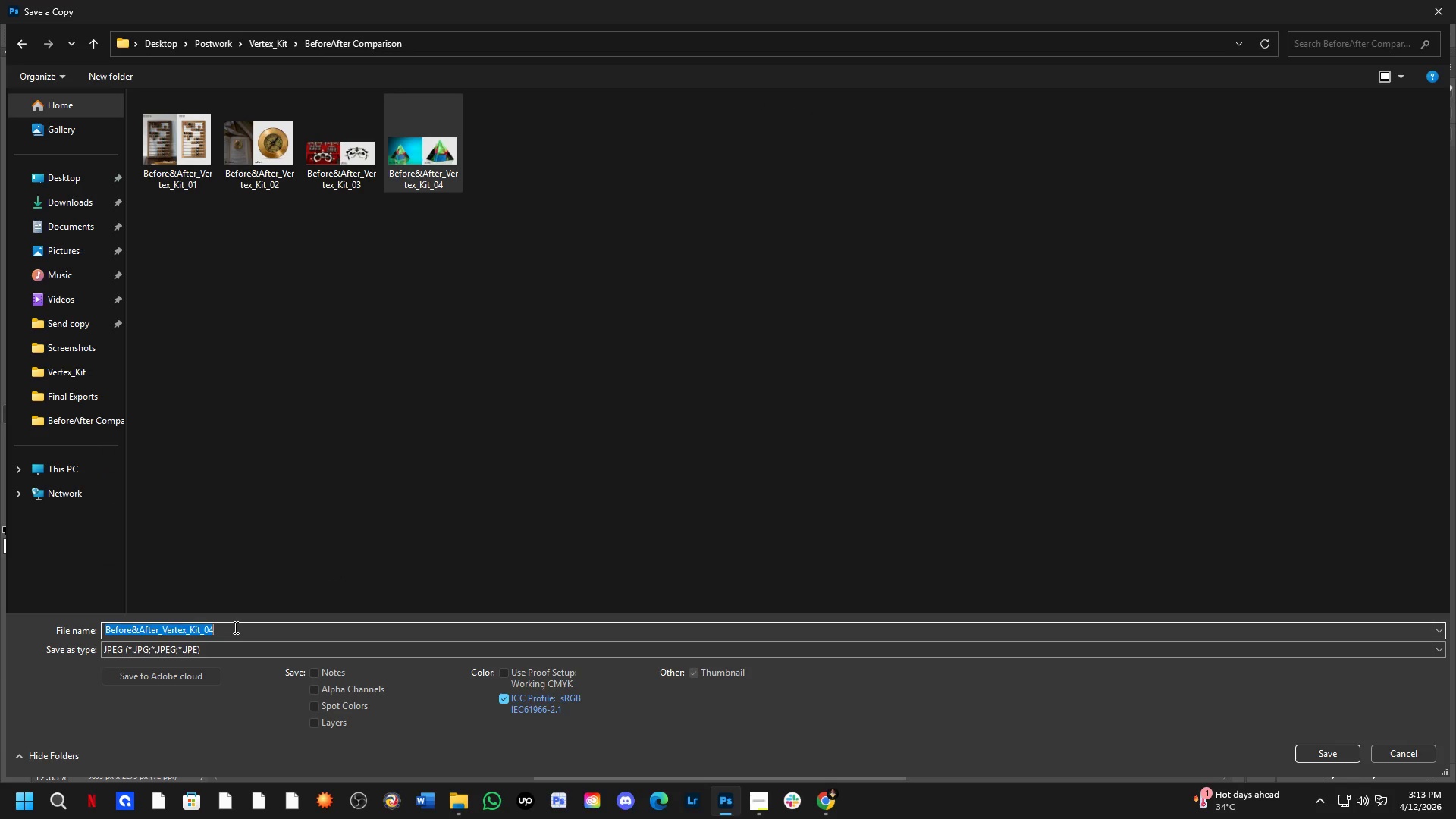 
triple_click([234, 627])
 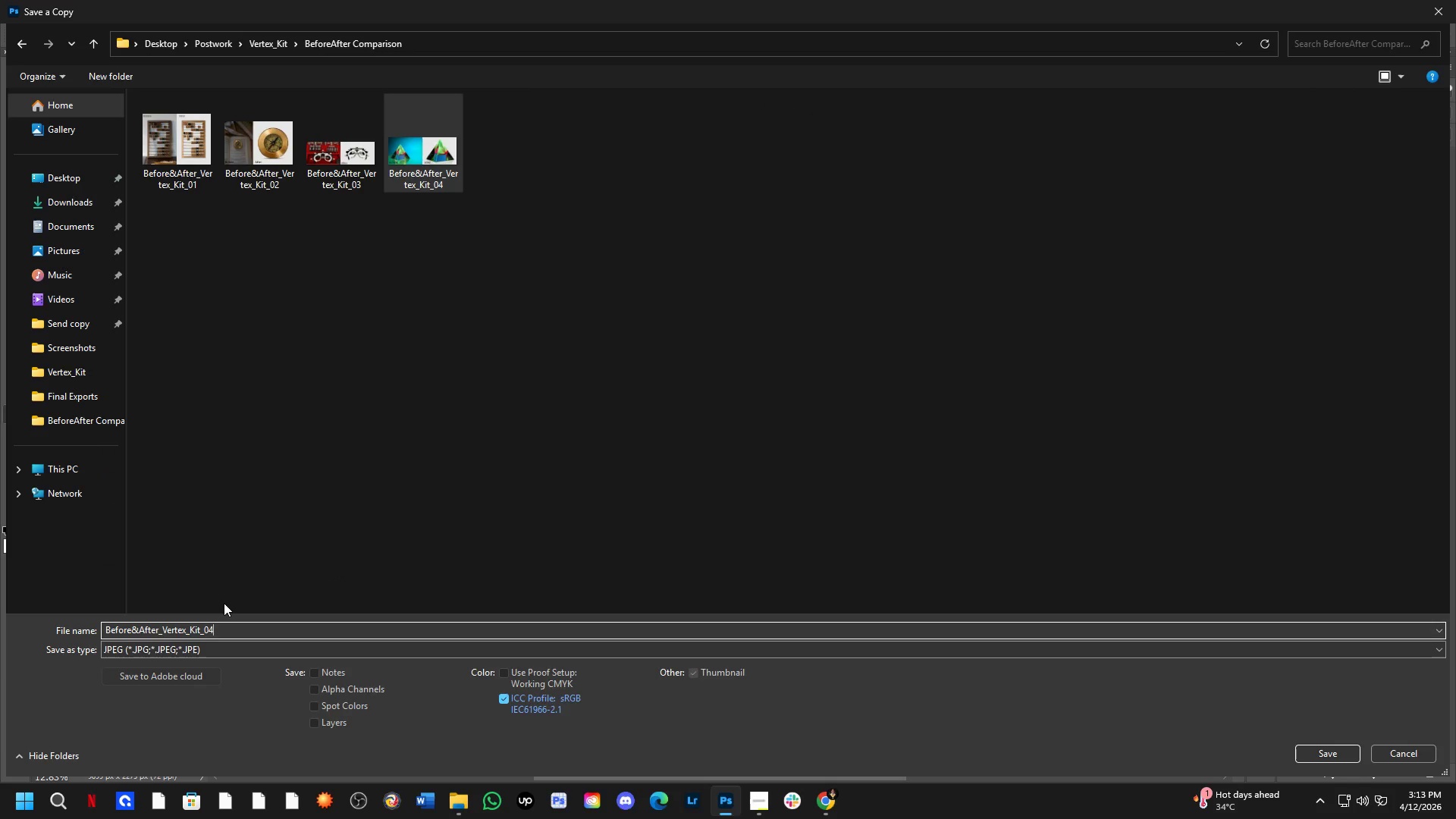 
key(Backspace)
 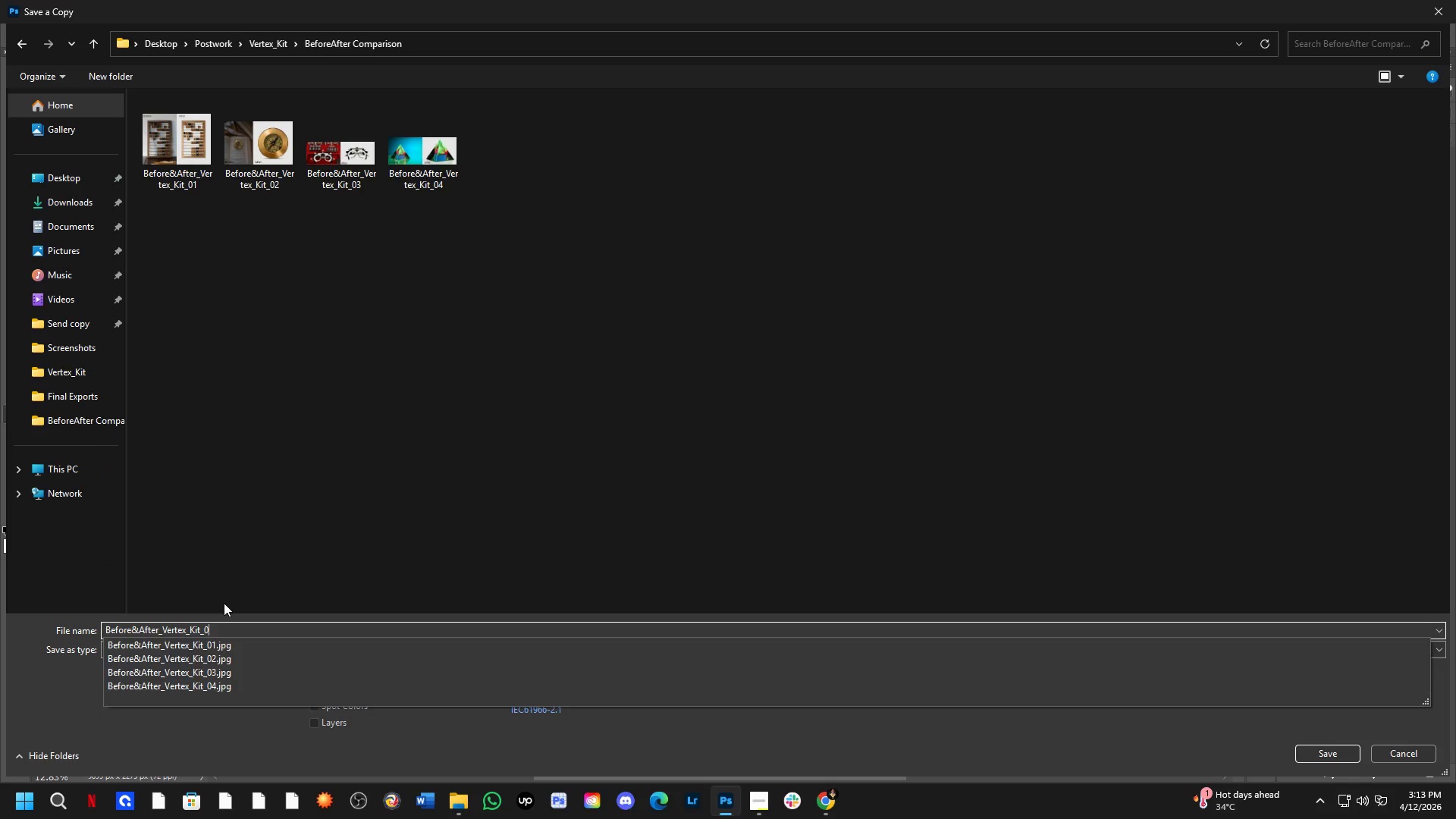 
key(Numpad5)
 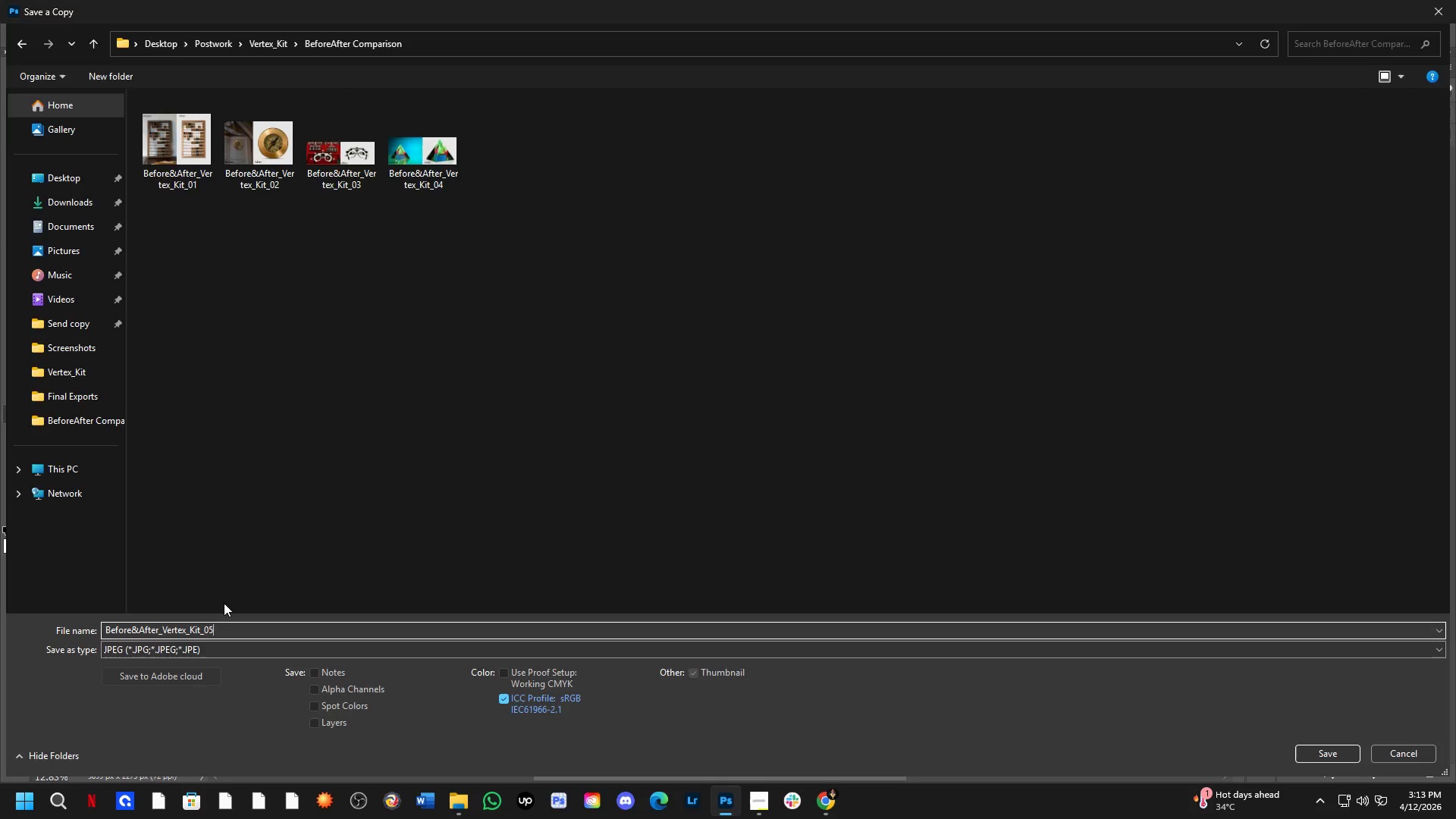 
key(NumpadEnter)
 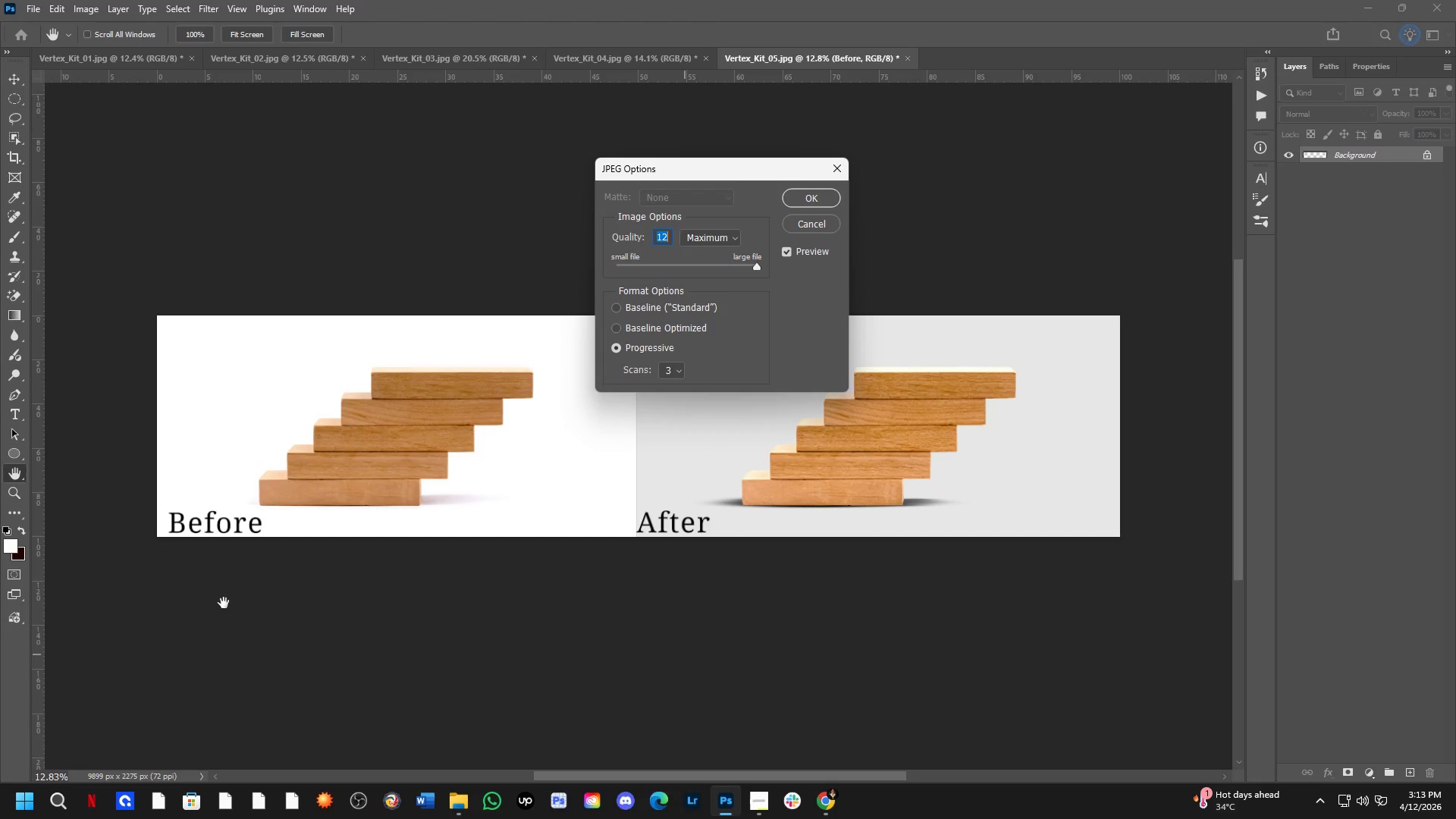 
key(NumpadEnter)
 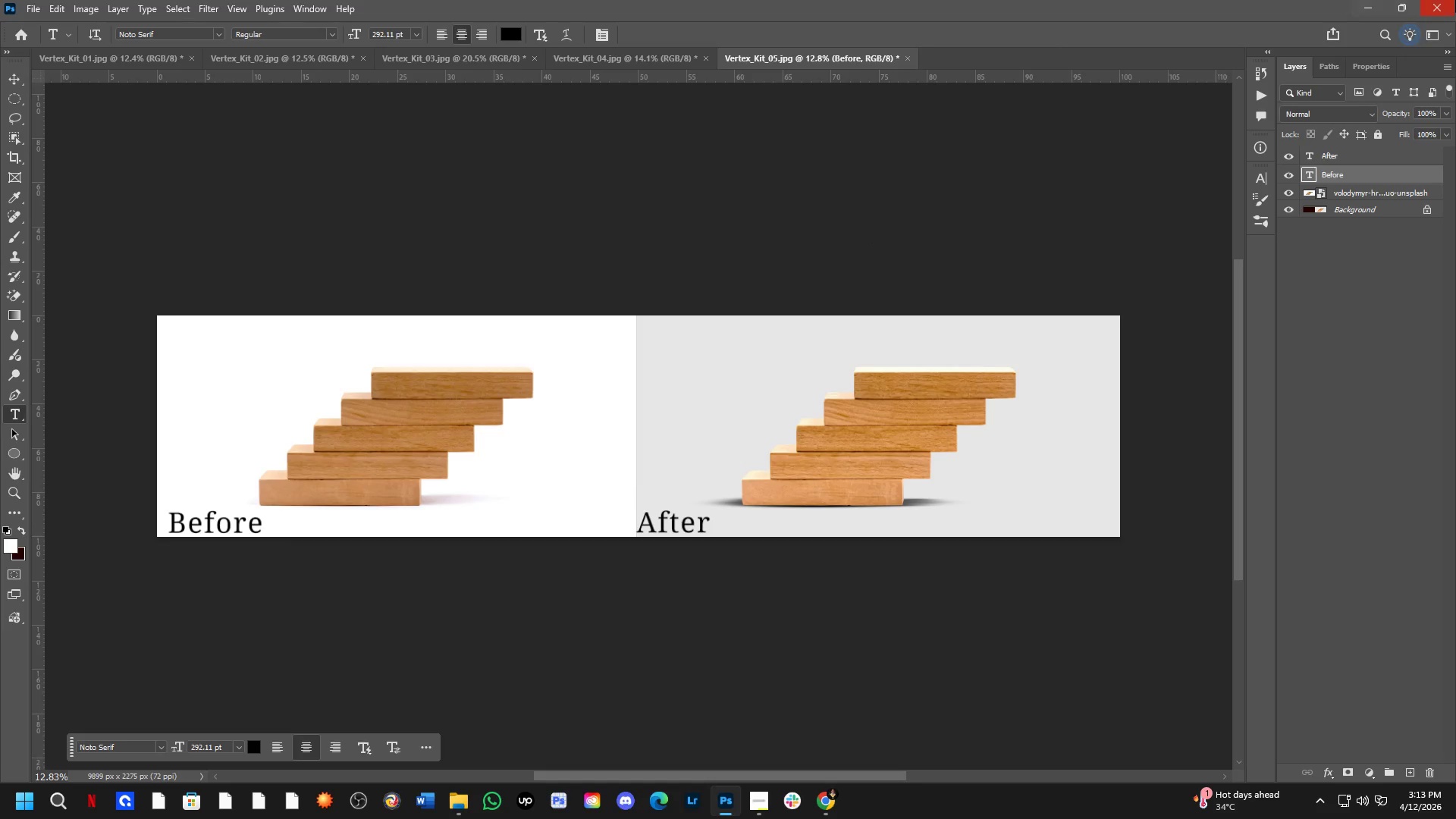 
left_click([1455, 0])
 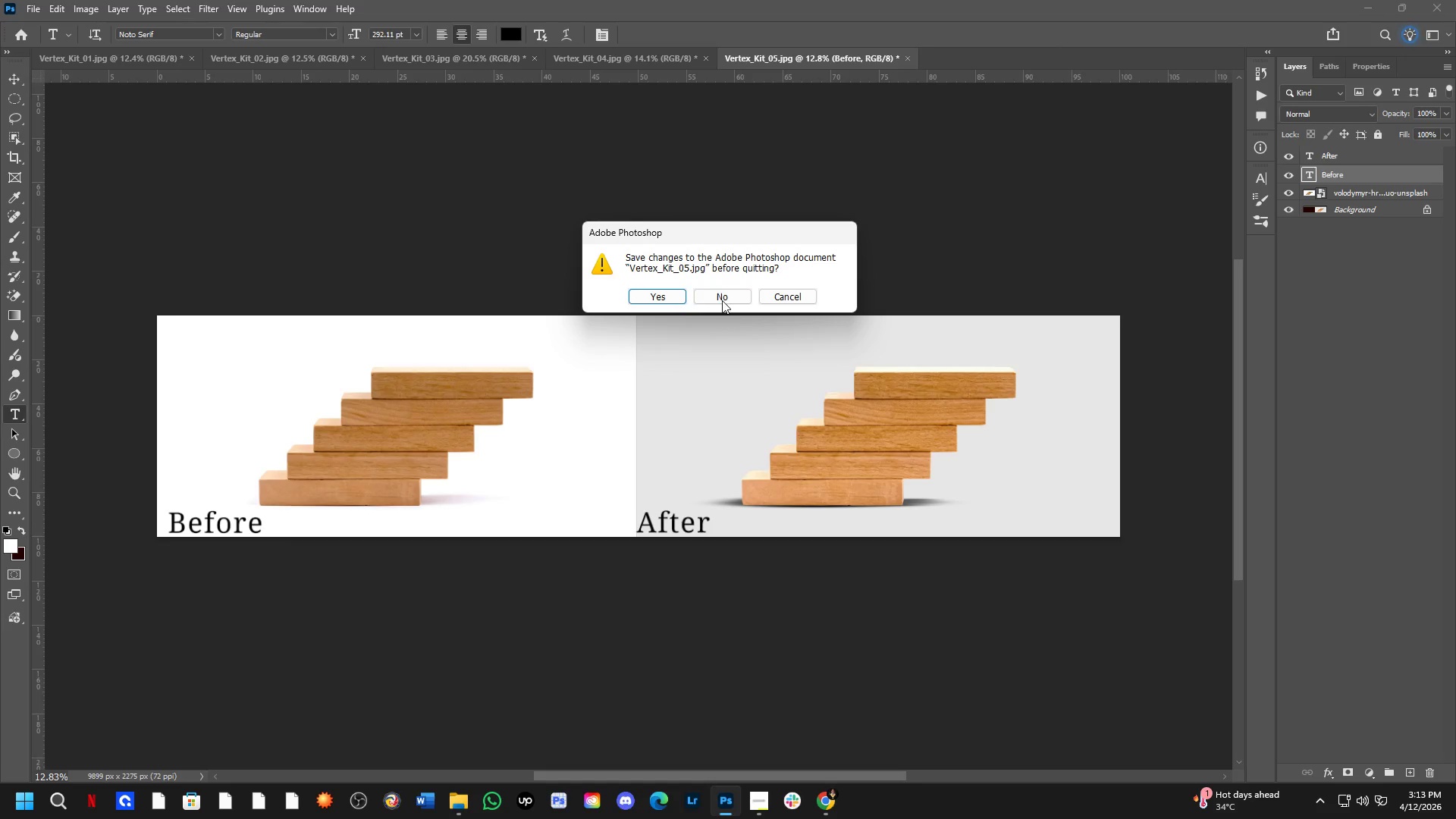 
double_click([721, 300])
 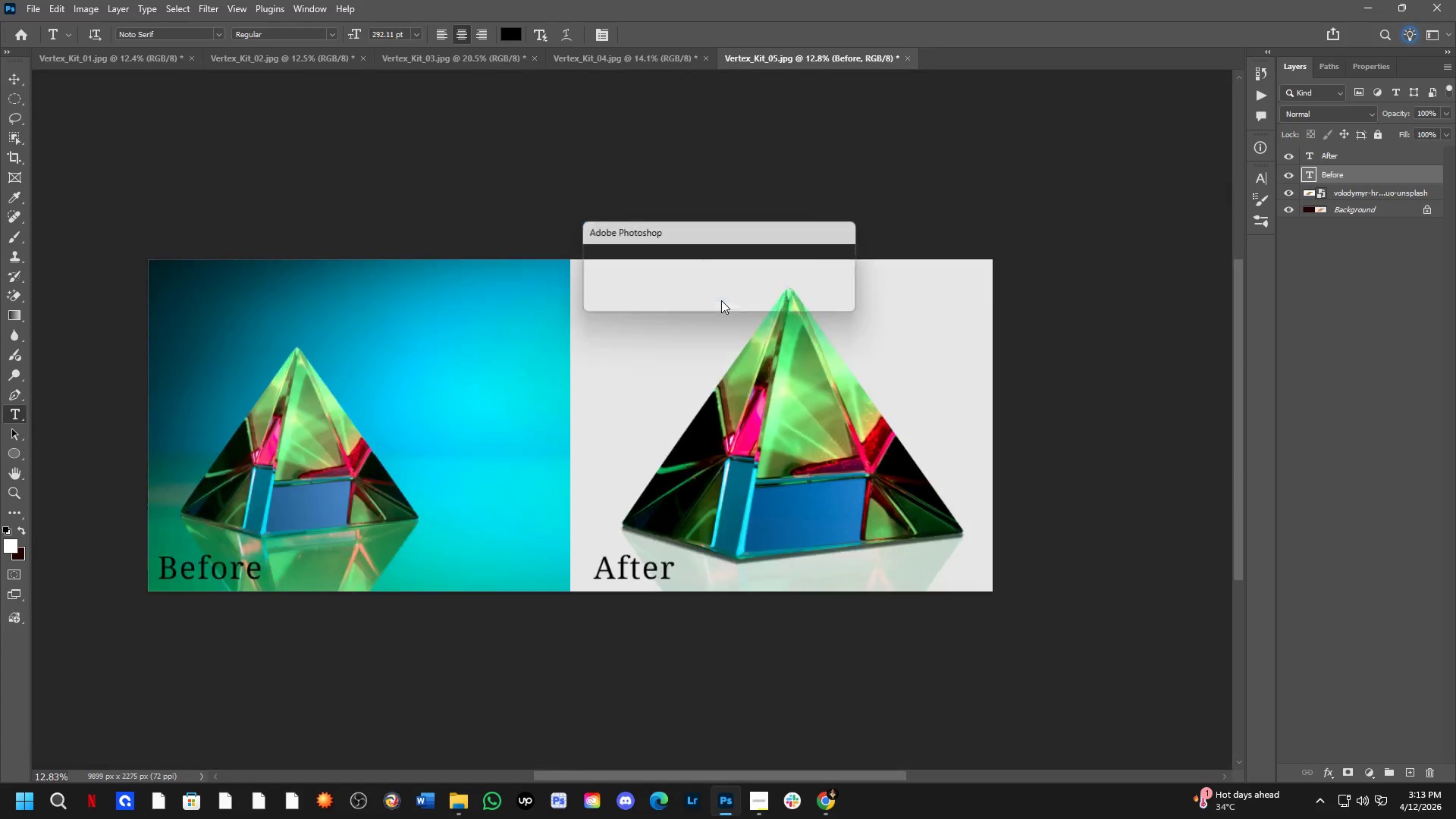 
triple_click([721, 300])
 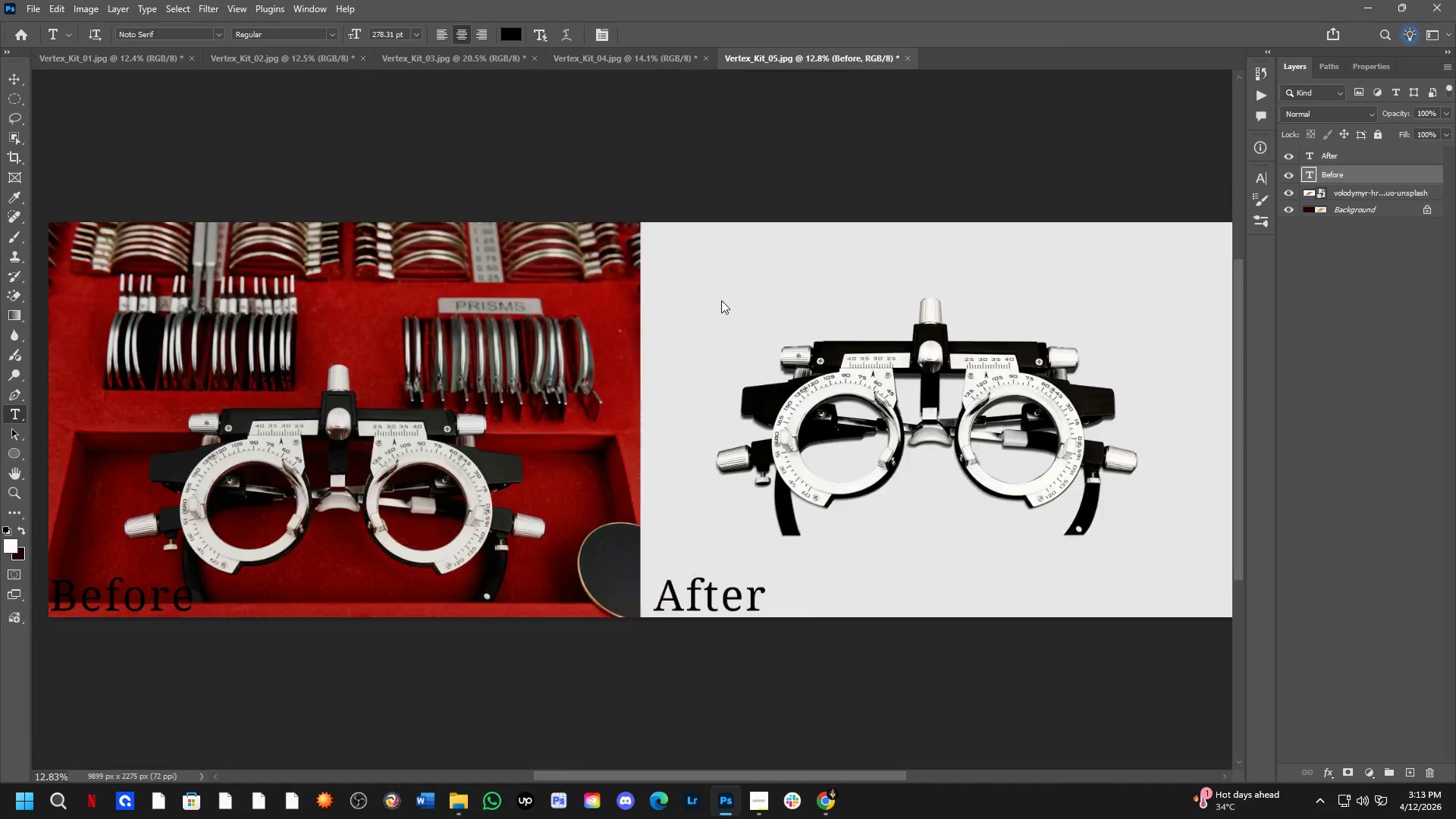 
triple_click([721, 300])
 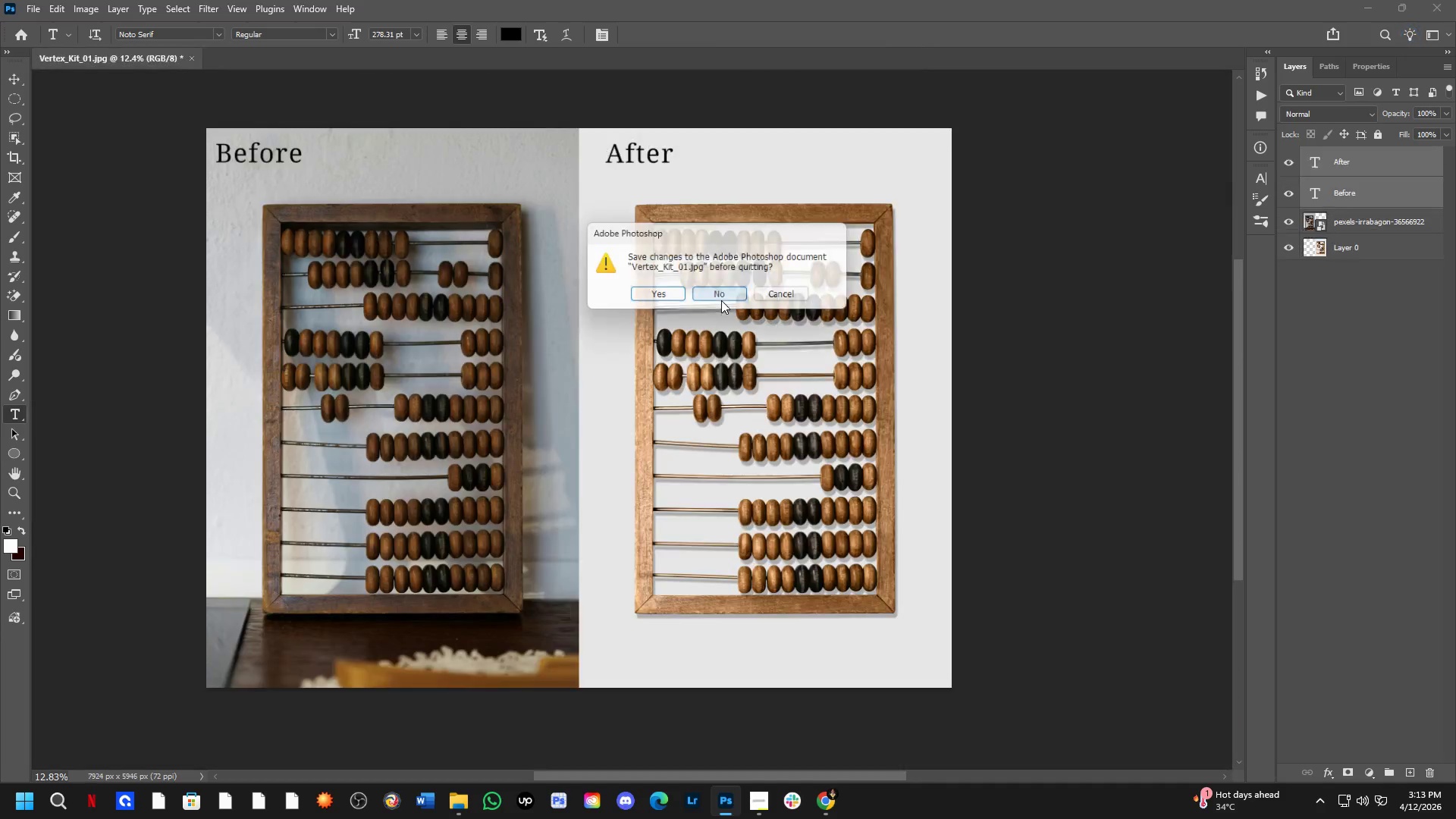 
left_click([721, 300])